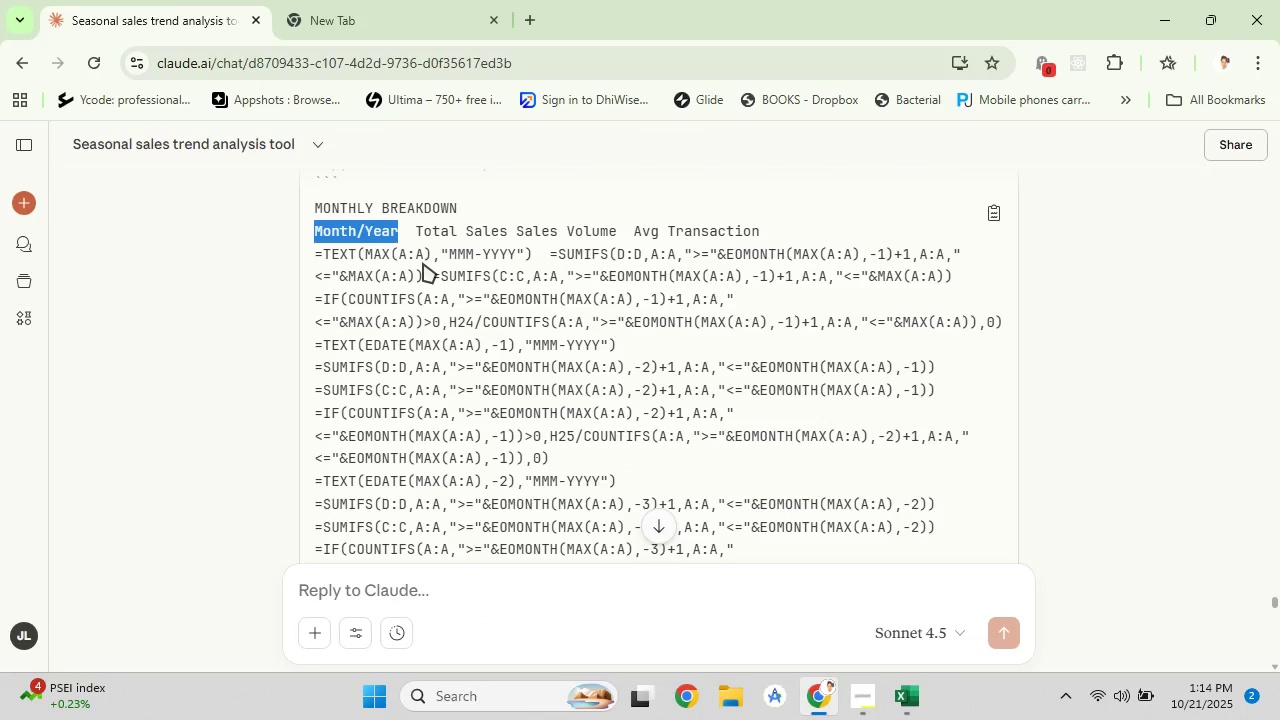 
scroll: coordinate [423, 263], scroll_direction: up, amount: 1.0
 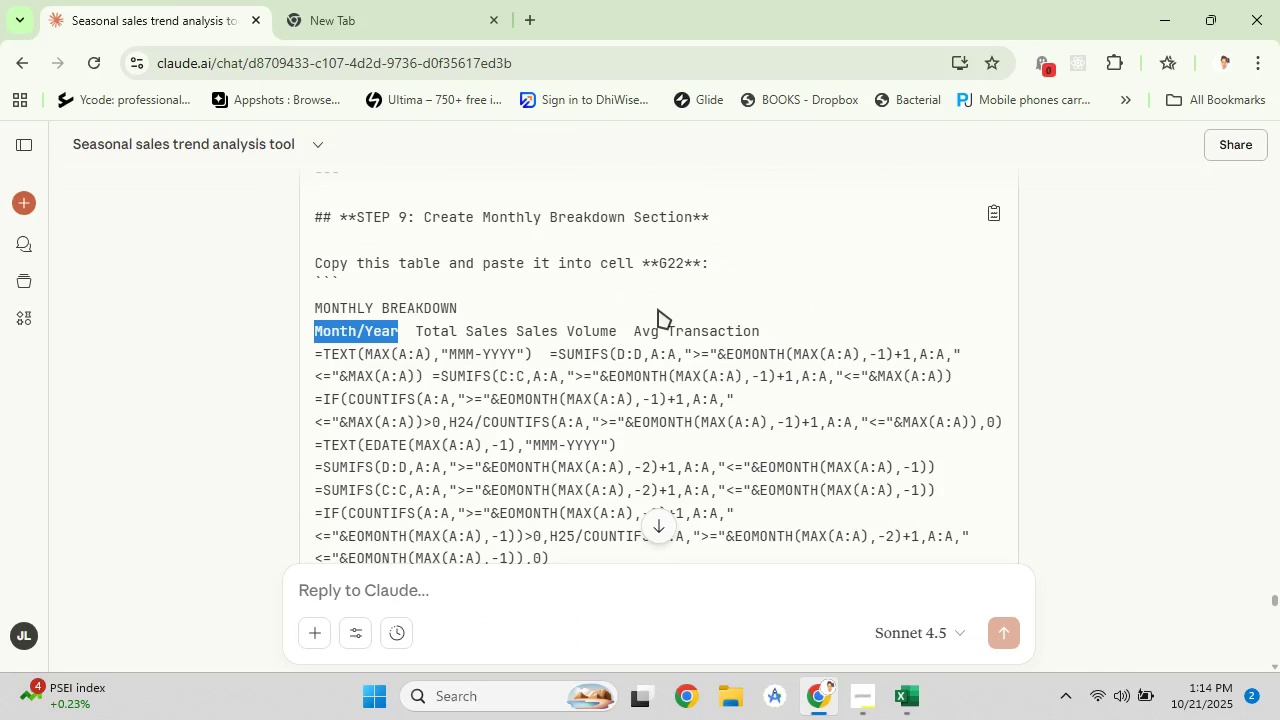 
scroll: coordinate [522, 376], scroll_direction: down, amount: 2.0
 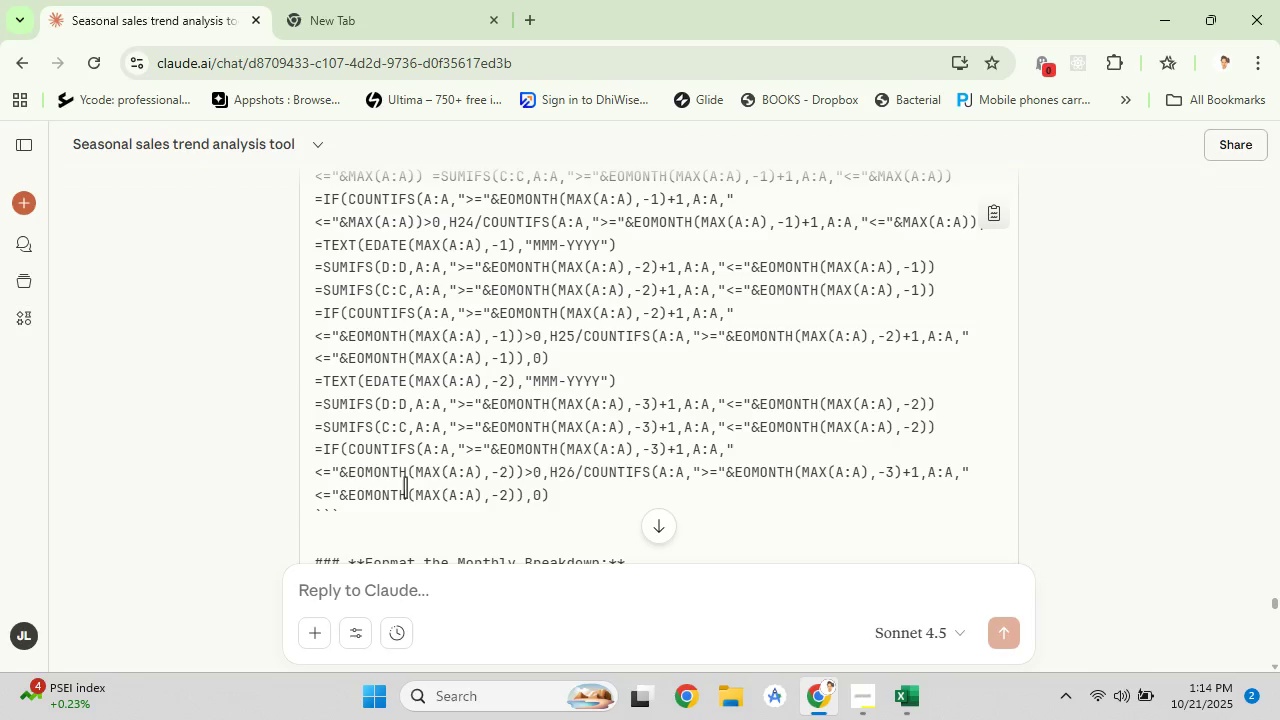 
scroll: coordinate [332, 221], scroll_direction: up, amount: 2.0
 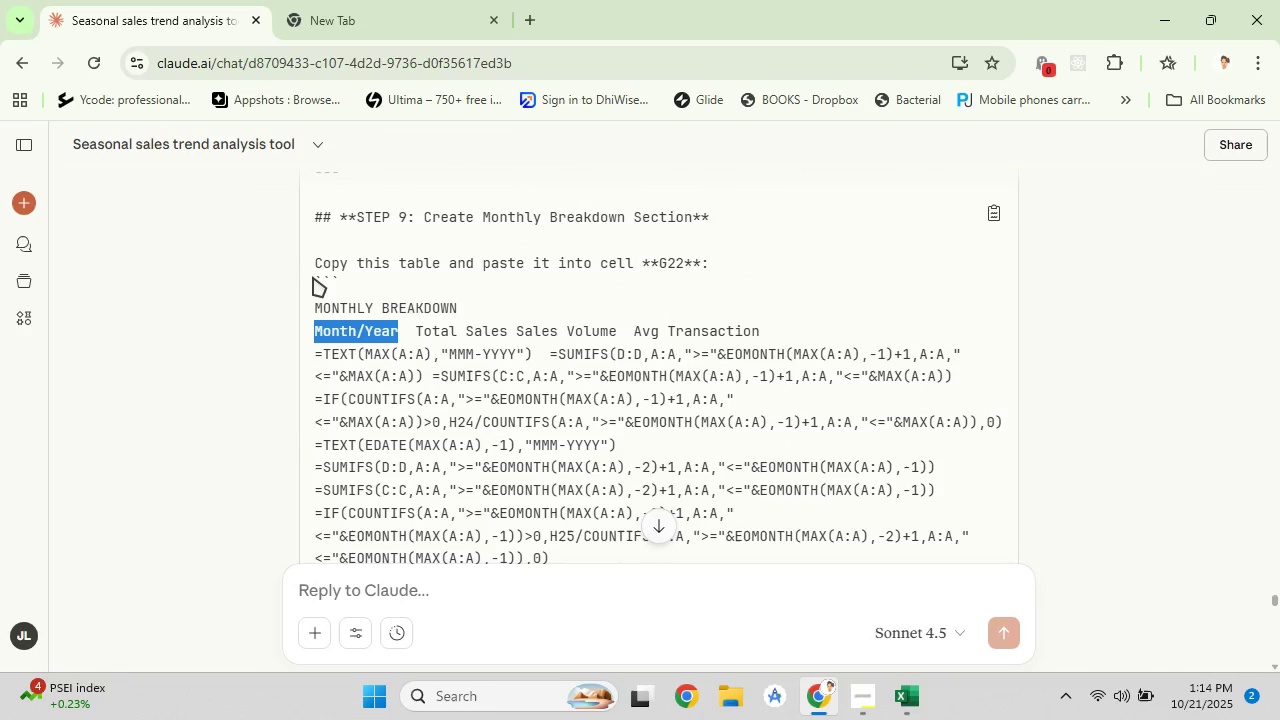 
left_click_drag(start_coordinate=[317, 276], to_coordinate=[398, 531])
 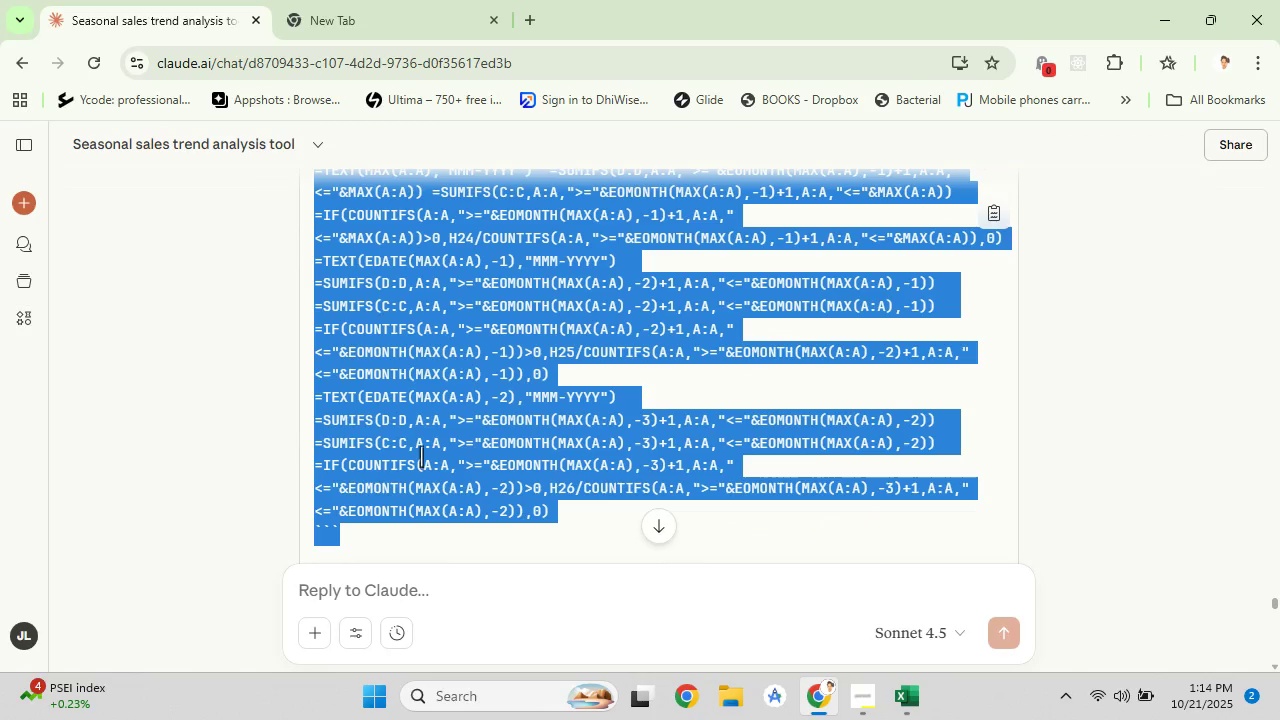 
right_click([421, 456])
 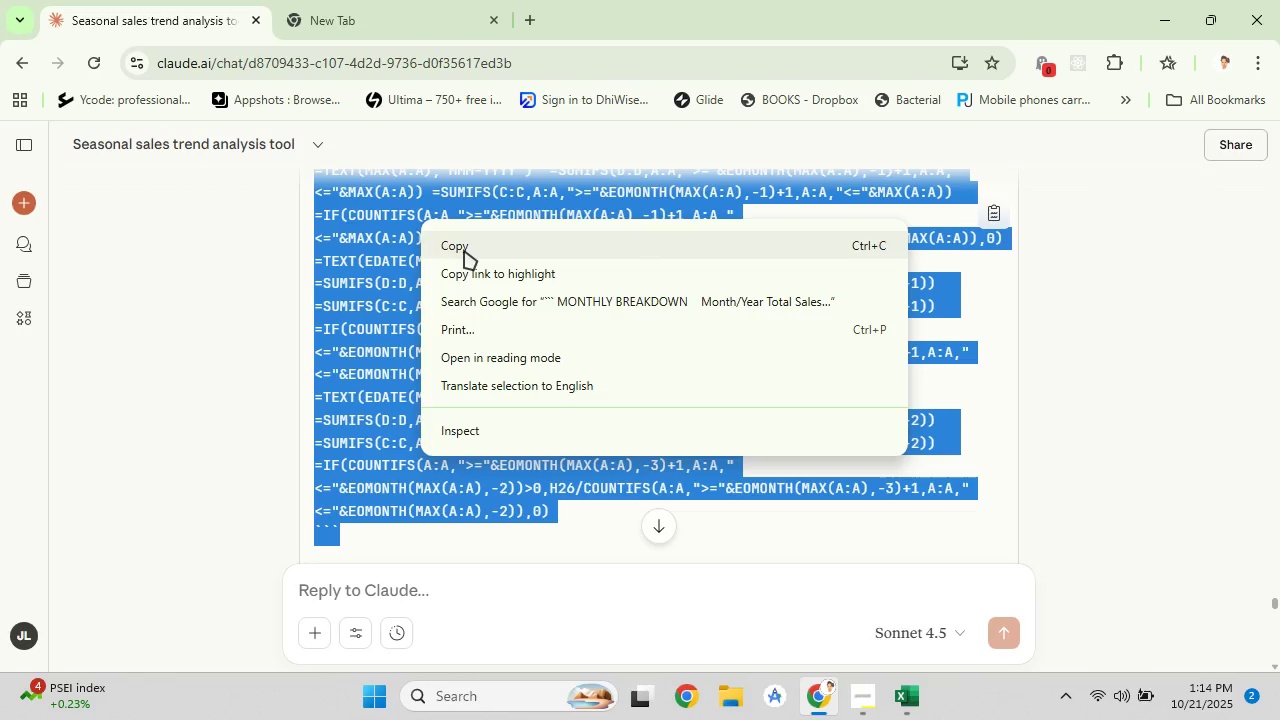 
left_click([464, 250])
 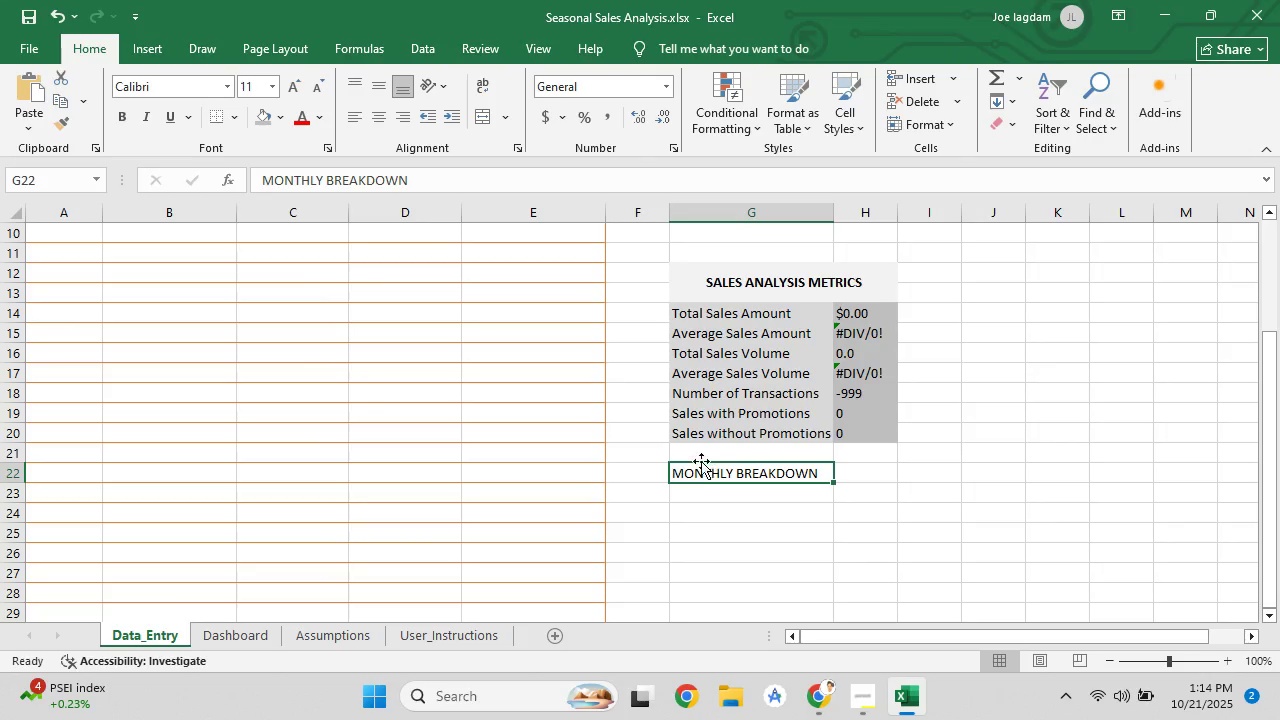 
left_click([685, 469])
 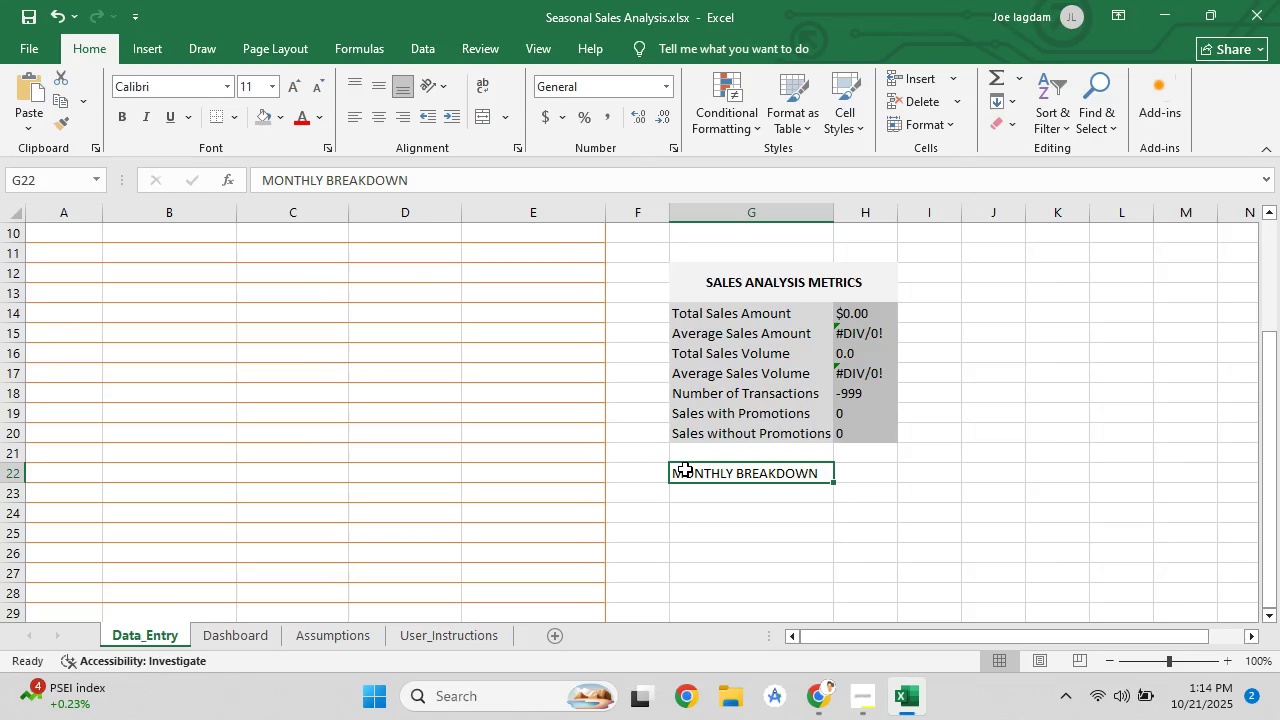 
right_click([685, 469])
 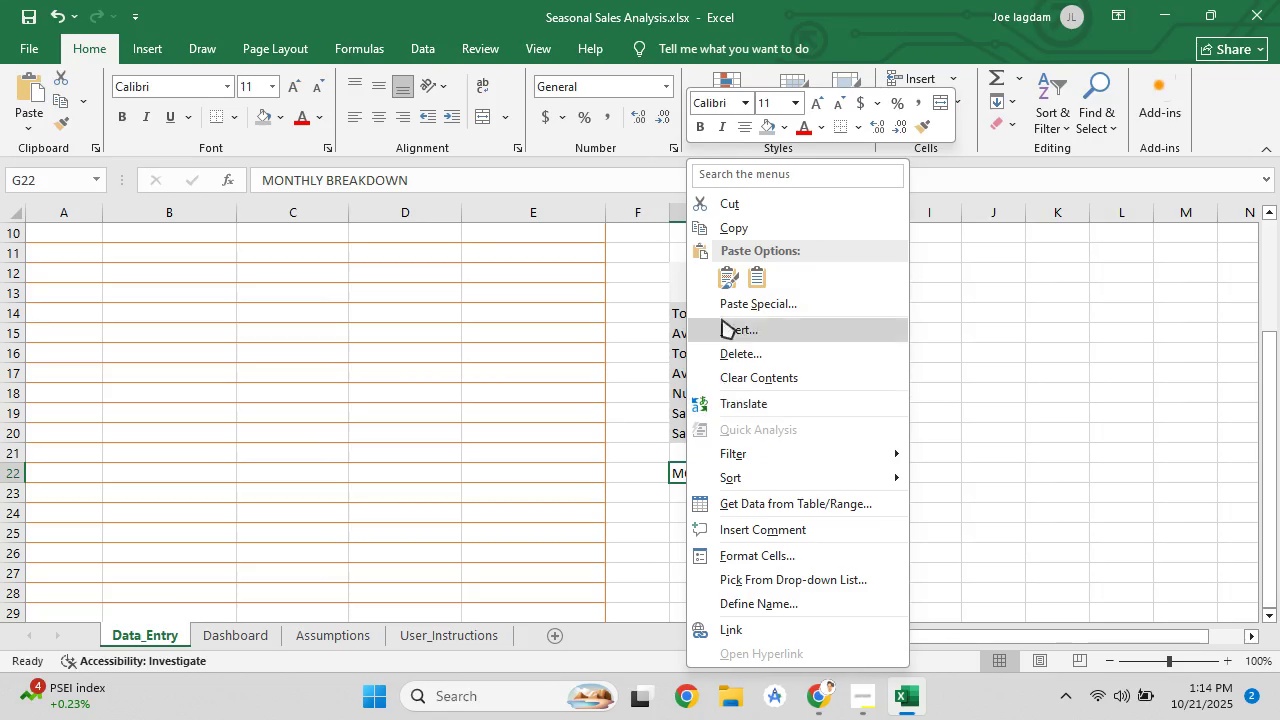 
mouse_move([751, 283])
 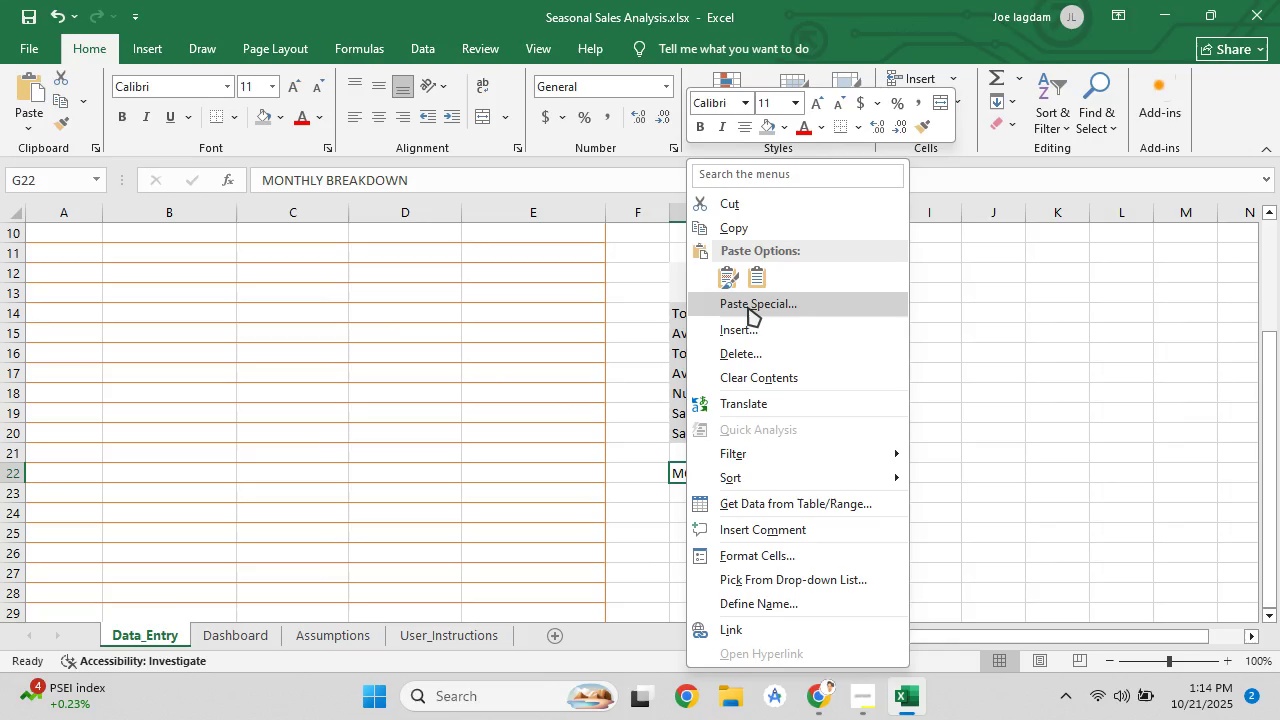 
left_click([748, 307])
 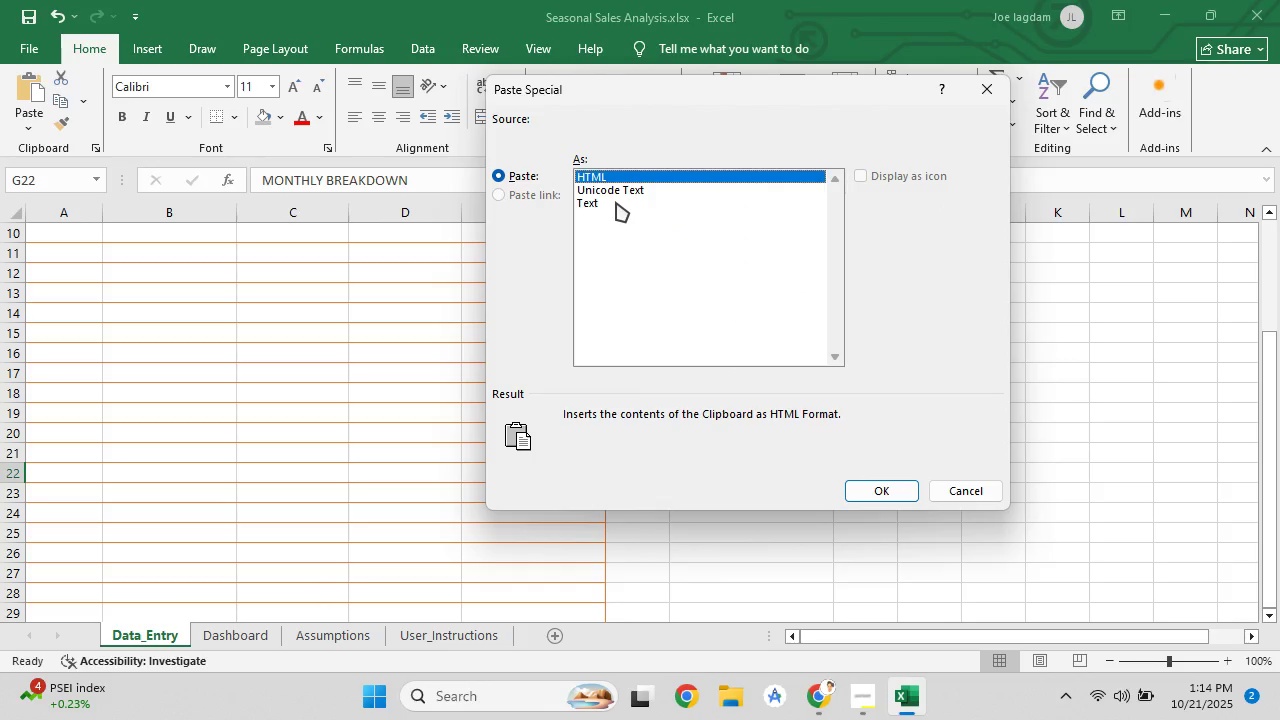 
left_click([617, 192])
 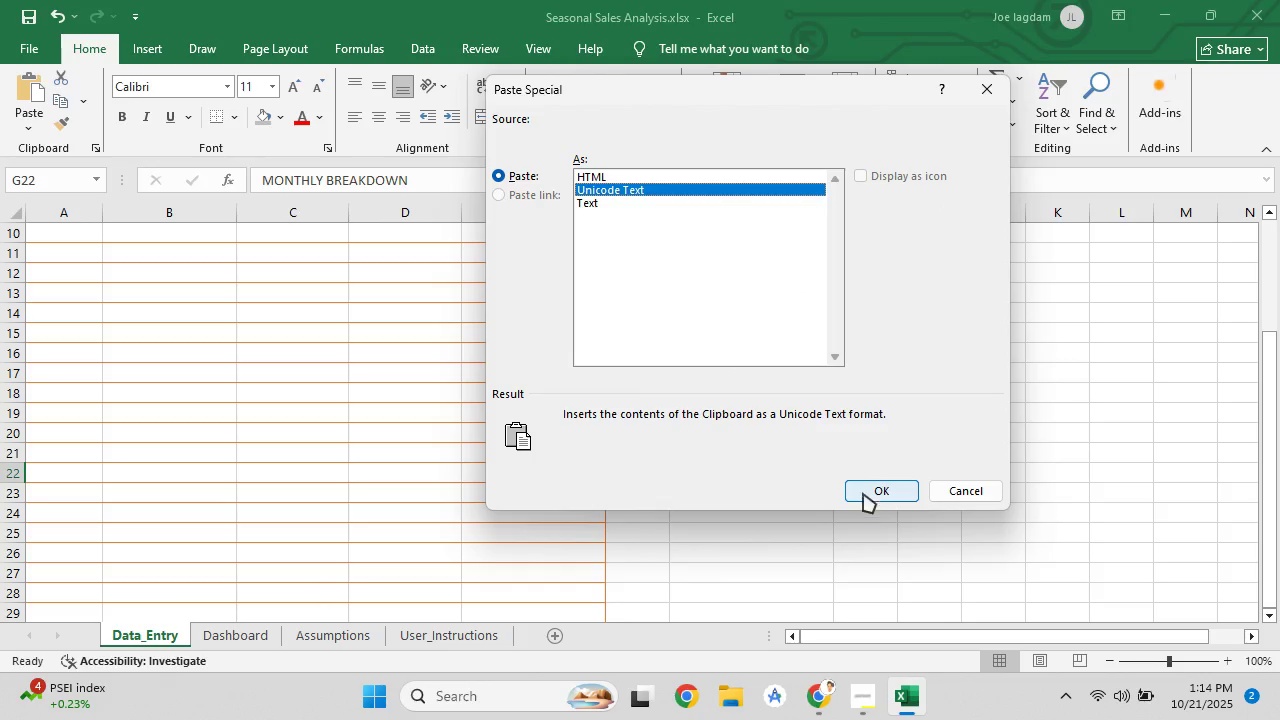 
left_click([864, 486])
 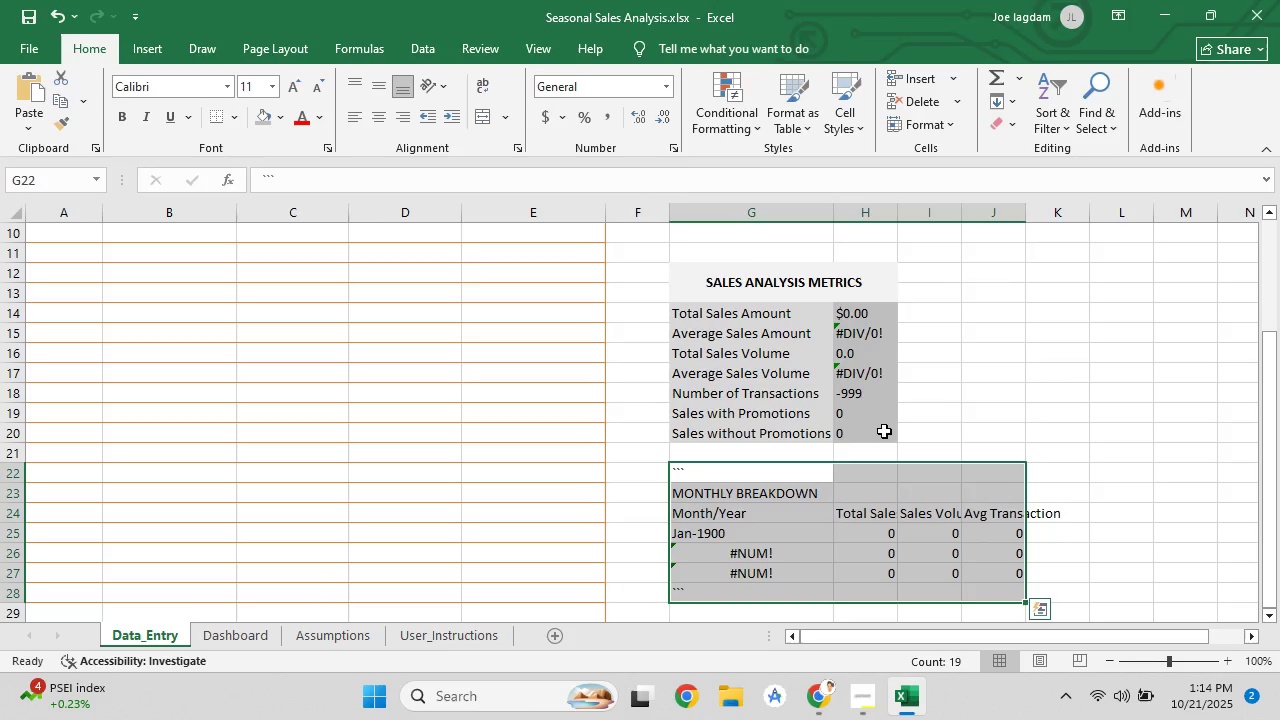 
left_click([1018, 396])
 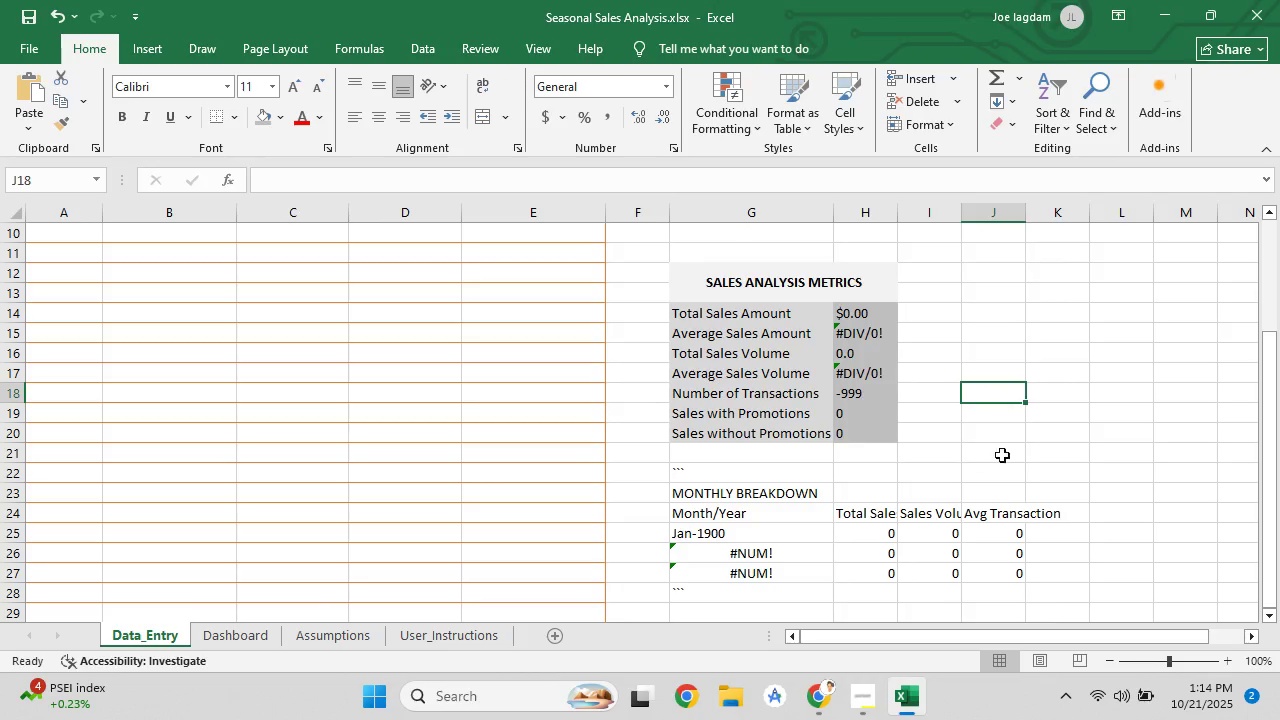 
scroll: coordinate [974, 533], scroll_direction: down, amount: 3.0
 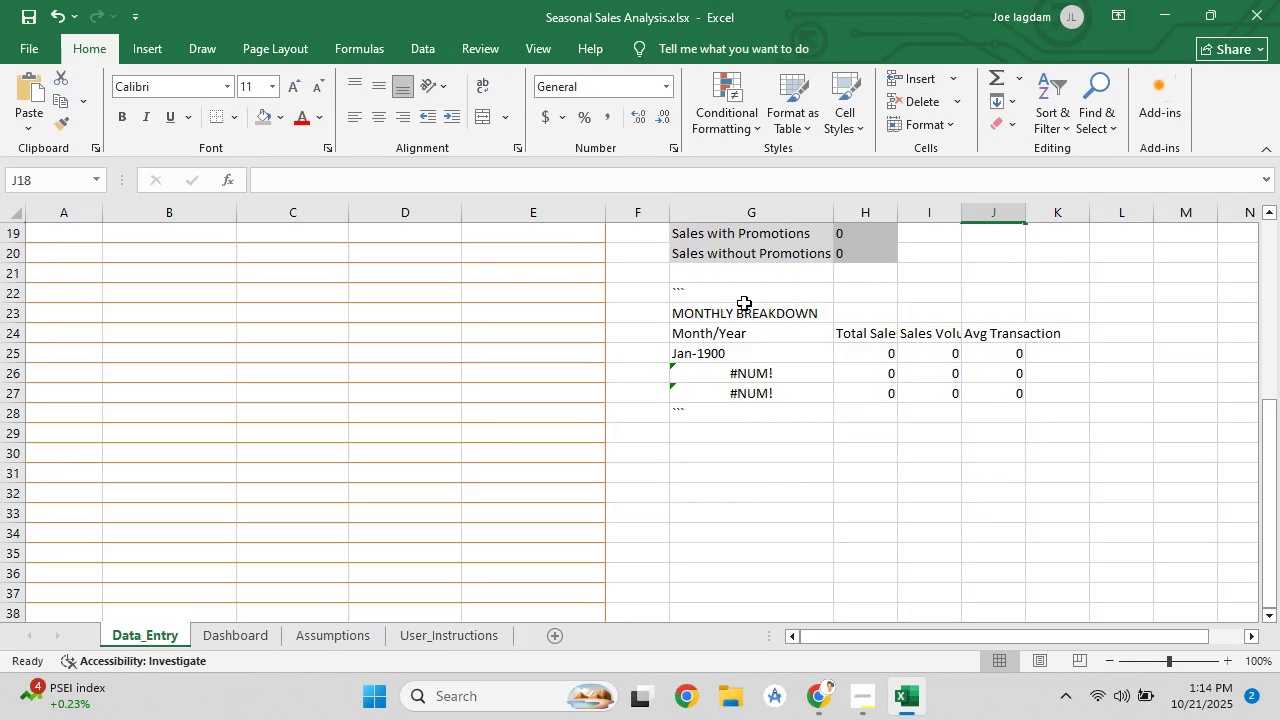 
left_click([740, 297])
 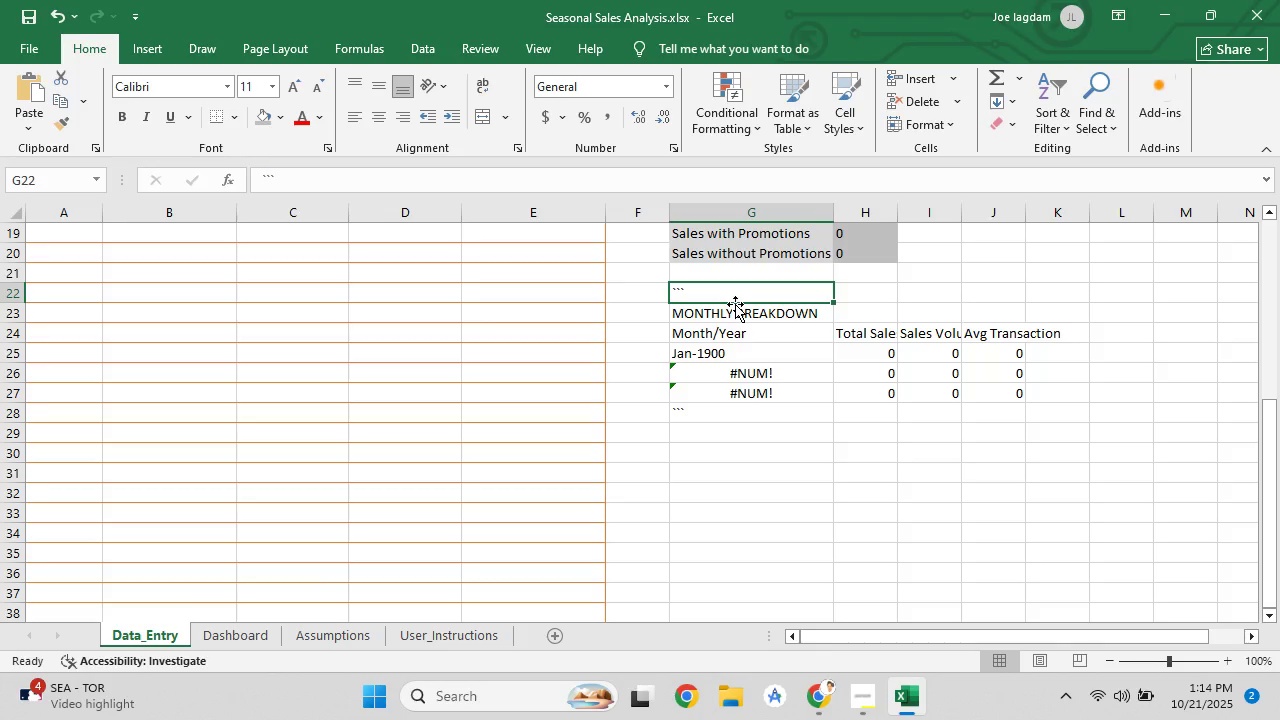 
wait(5.02)
 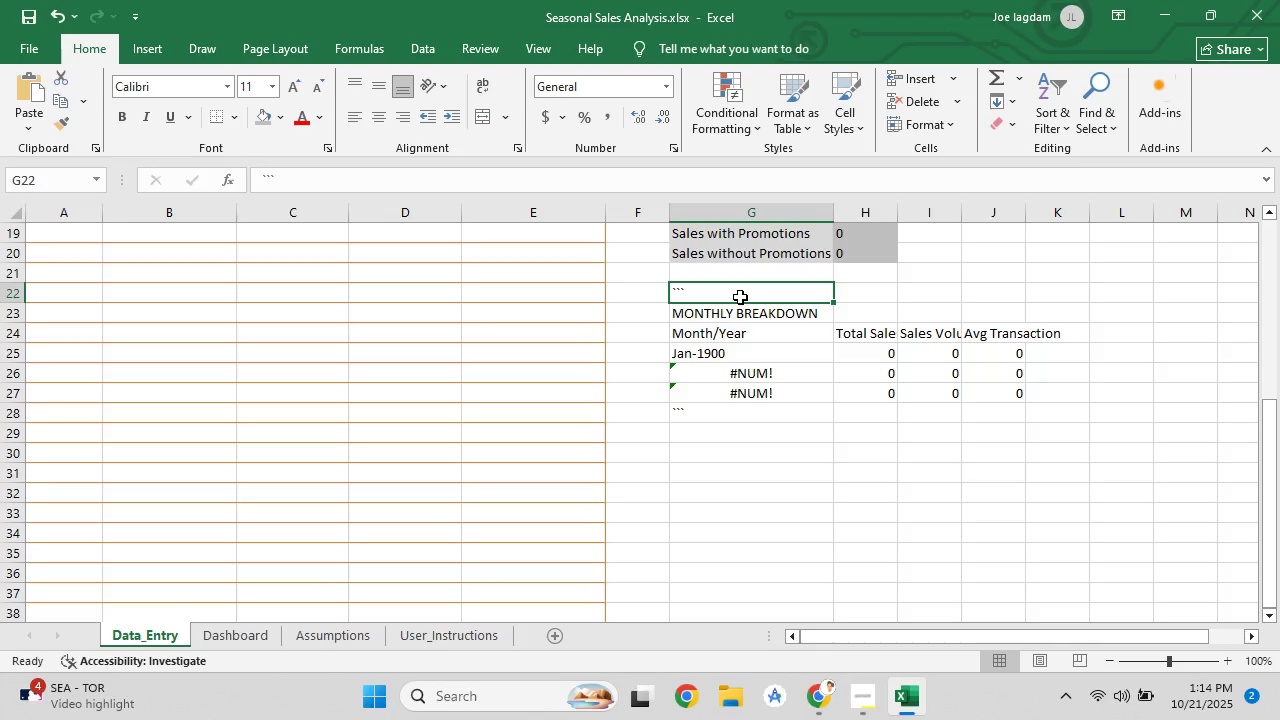 
double_click([901, 214])
 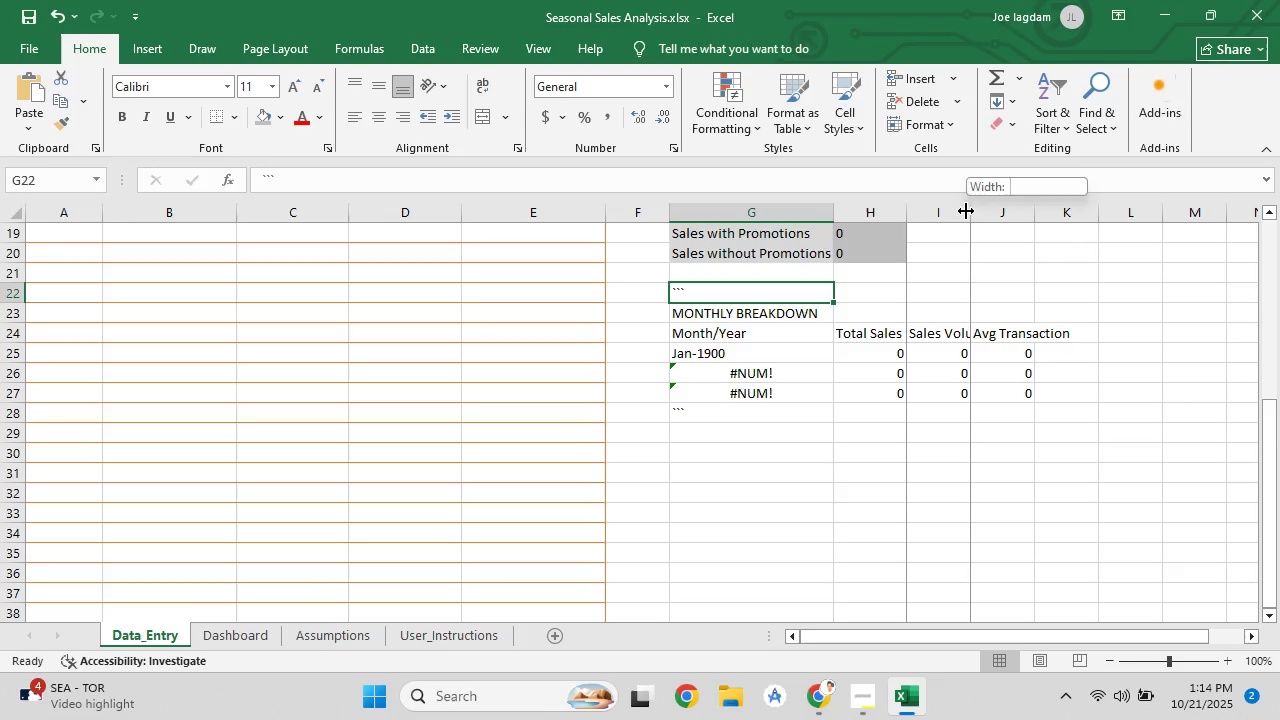 
double_click([966, 211])
 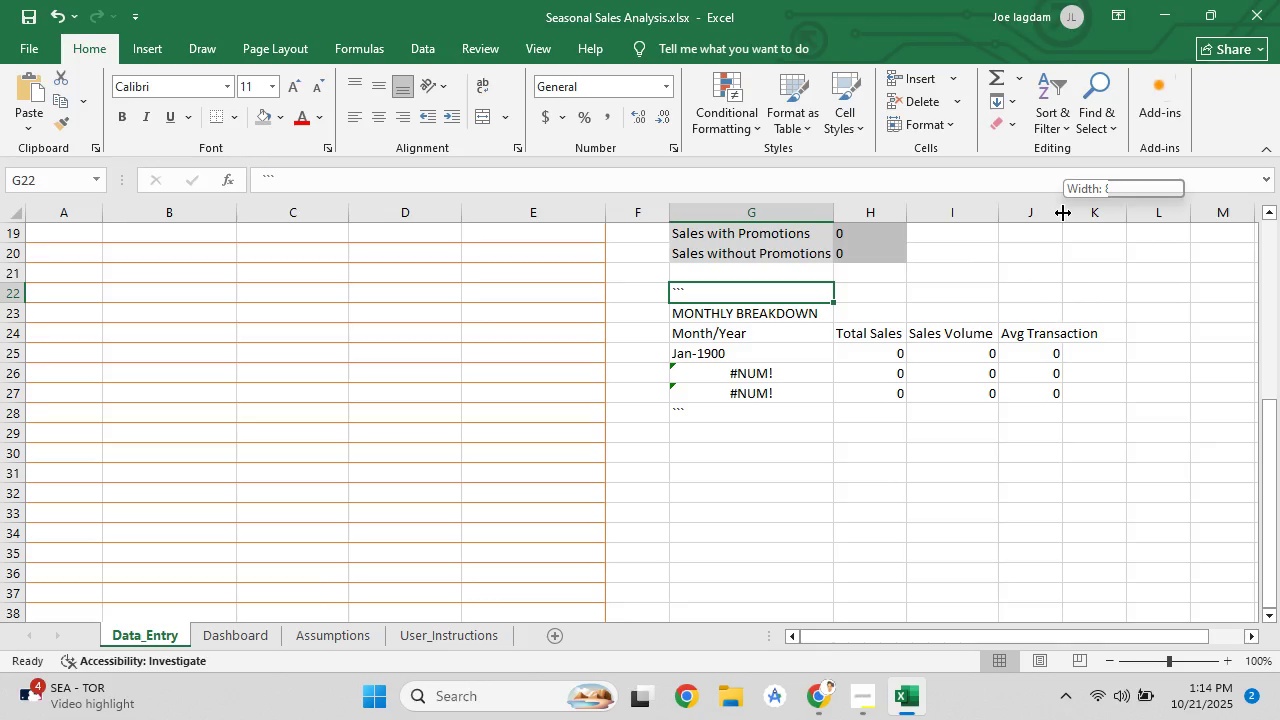 
double_click([1063, 213])
 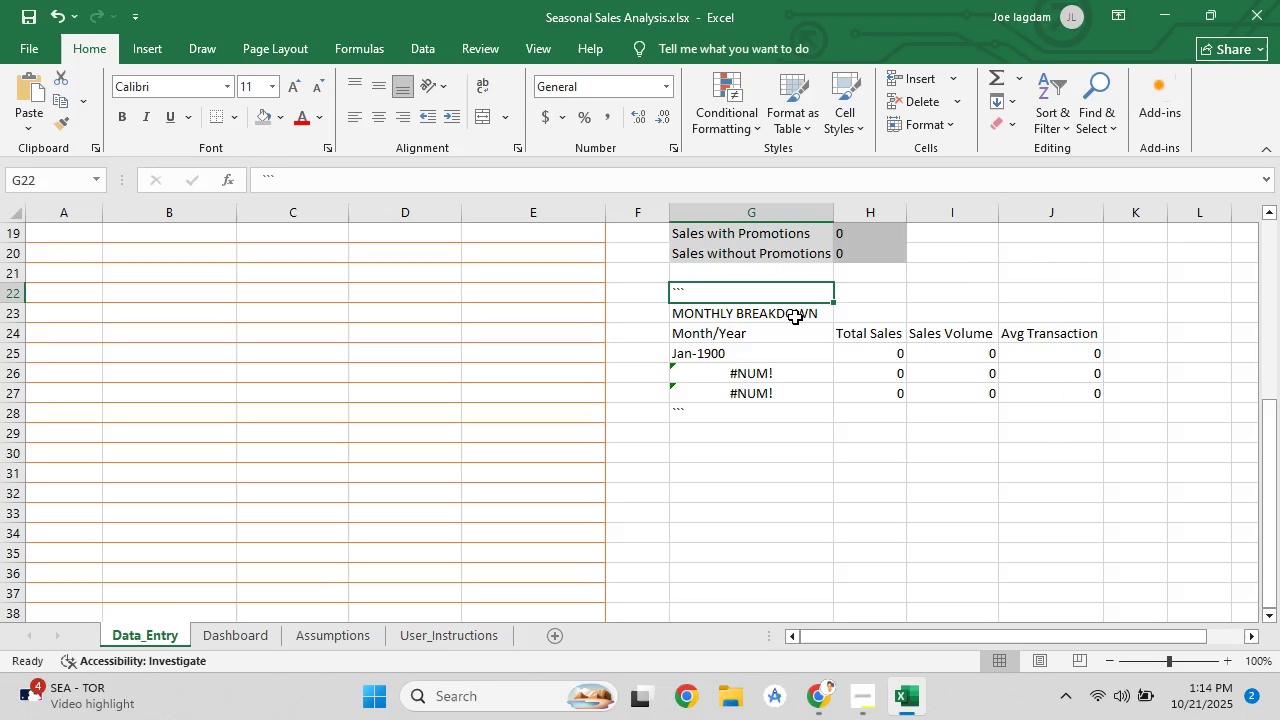 
left_click([795, 317])
 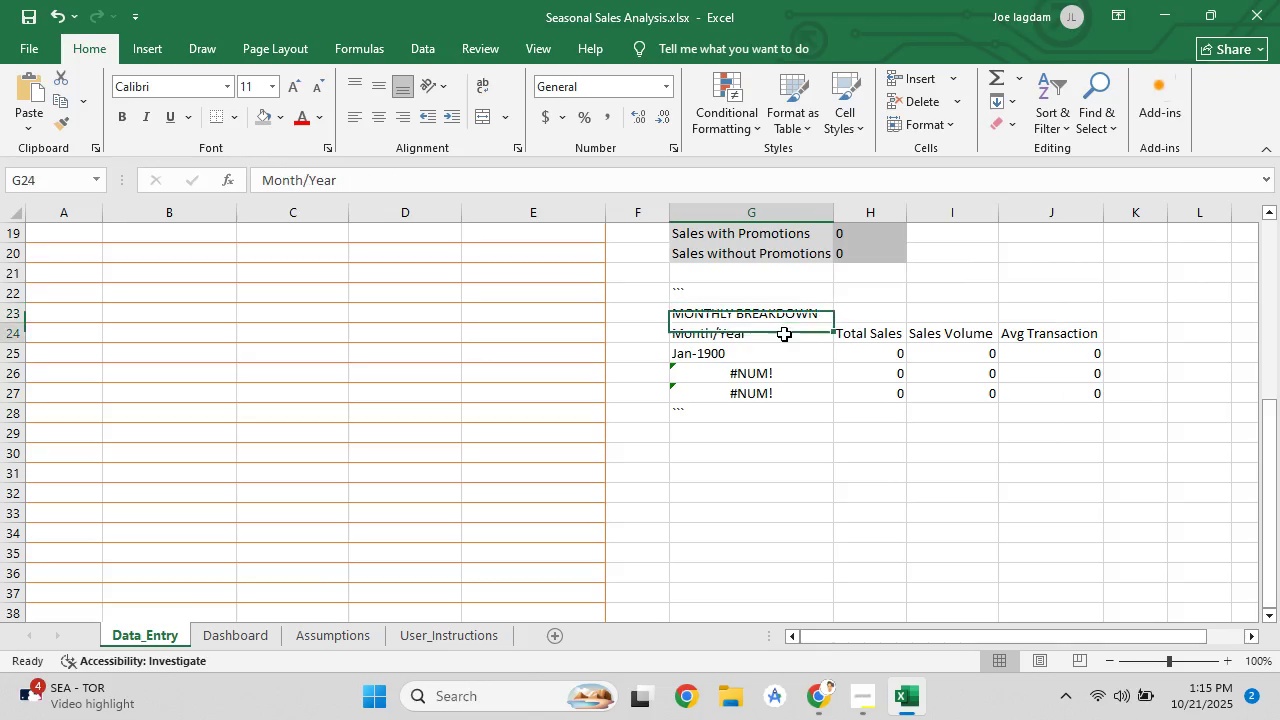 
left_click([784, 334])
 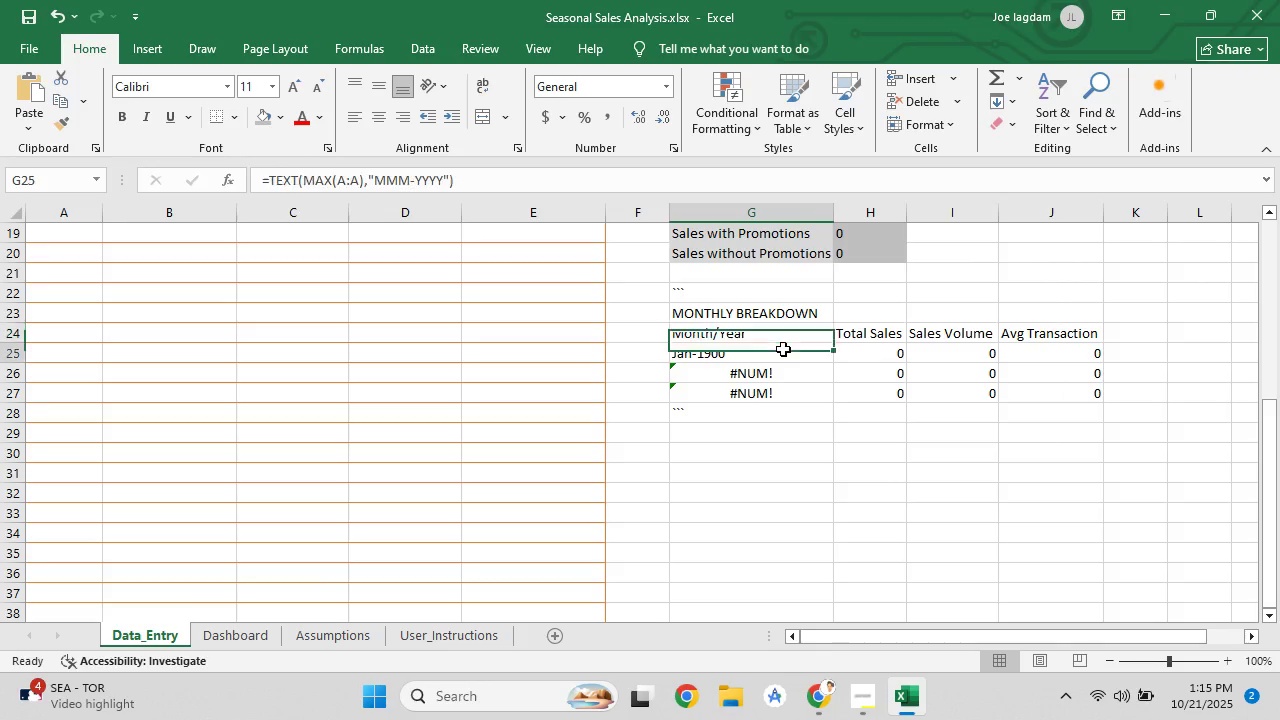 
left_click([783, 349])
 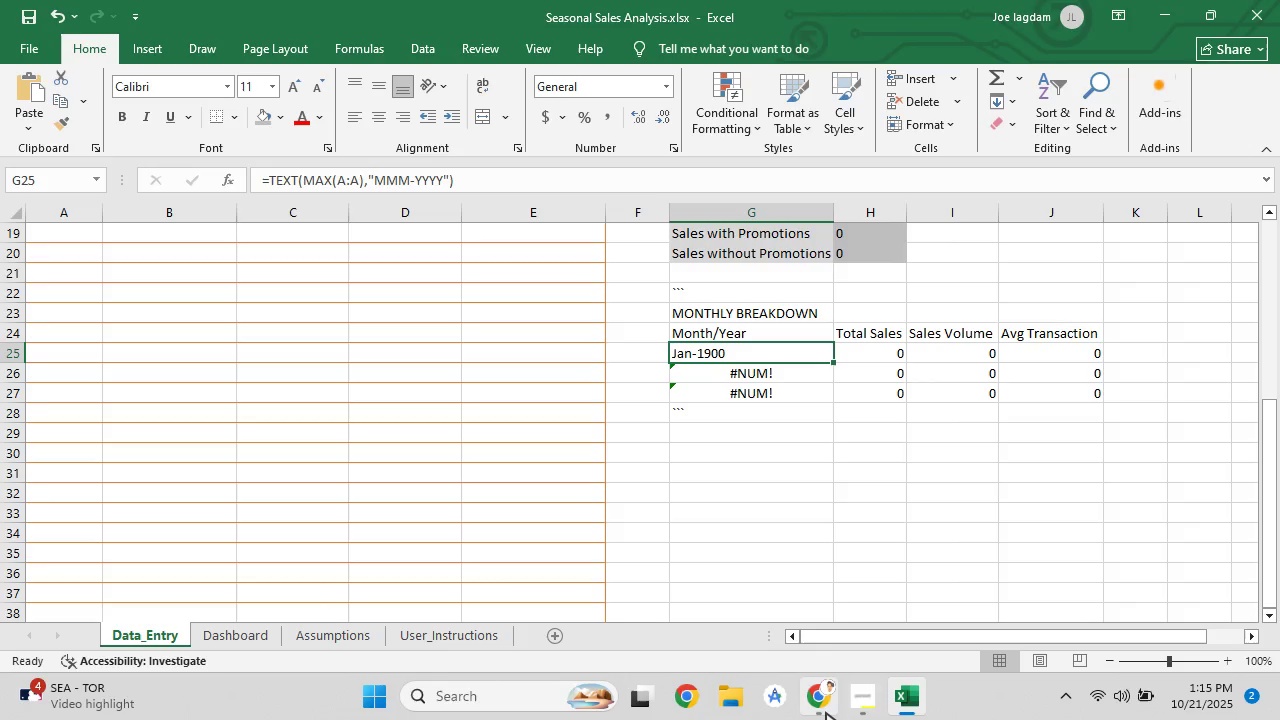 
left_click([824, 710])
 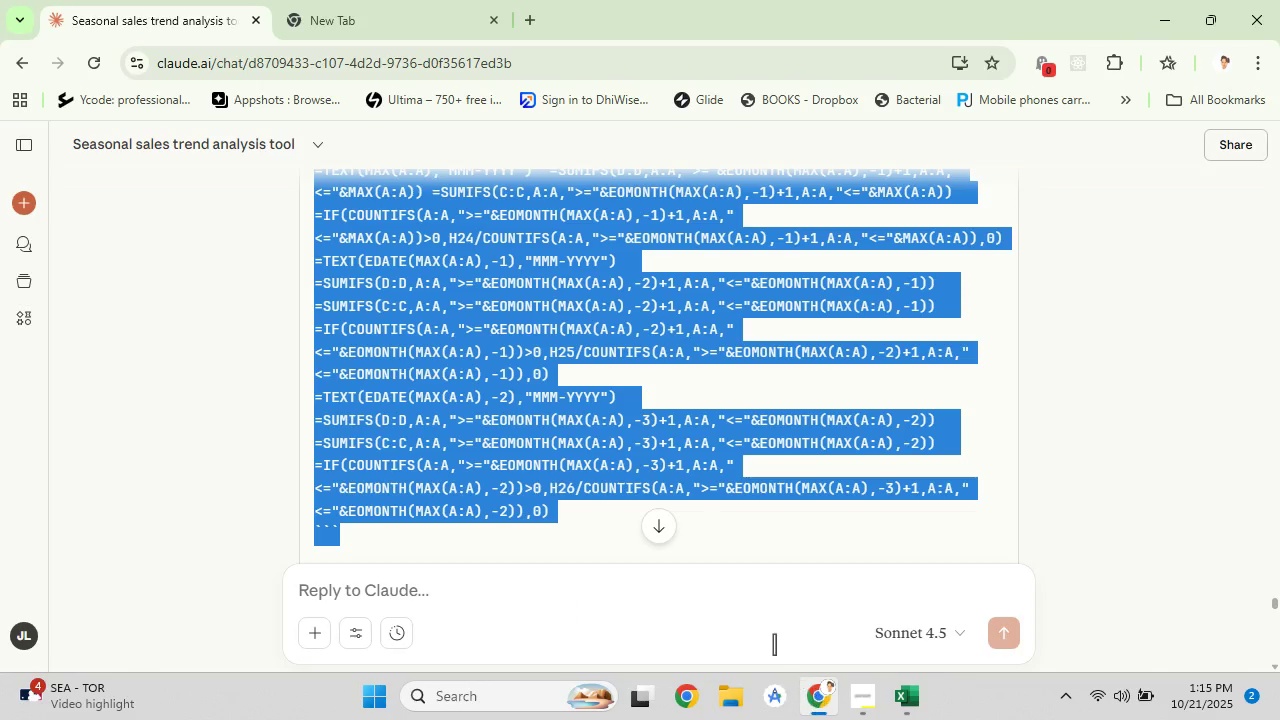 
scroll: coordinate [666, 450], scroll_direction: up, amount: 4.0
 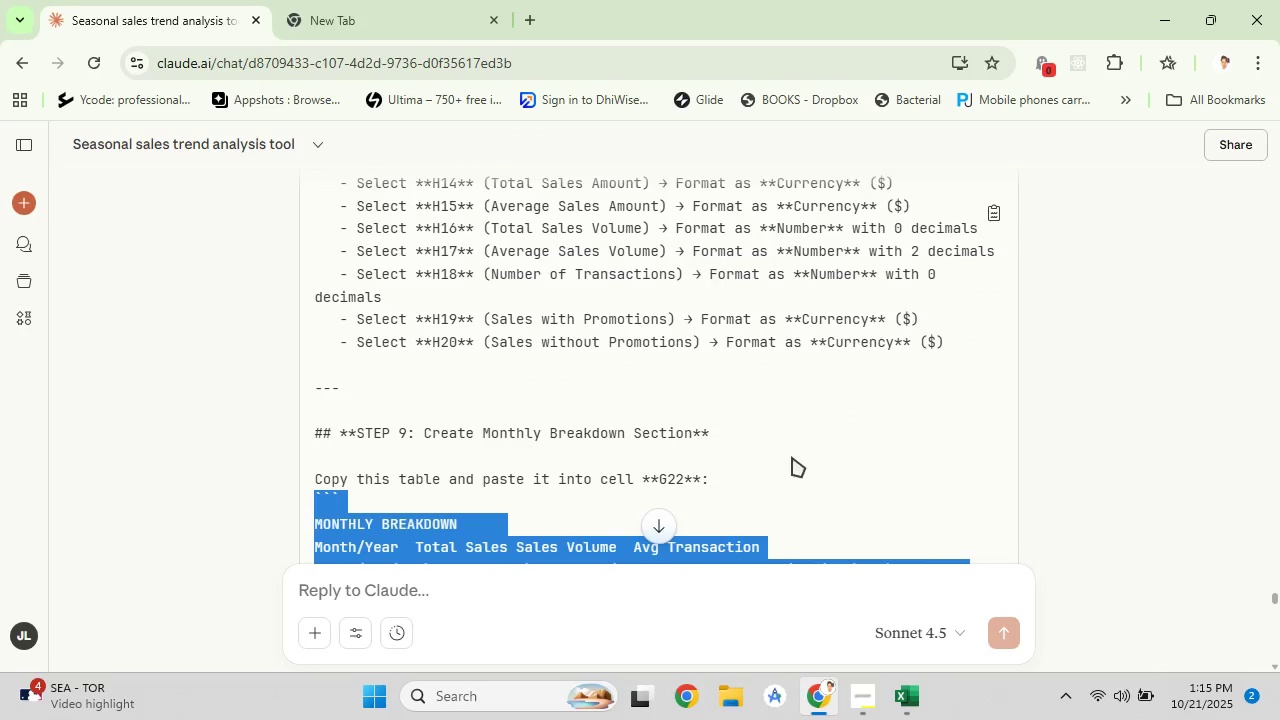 
left_click([792, 457])
 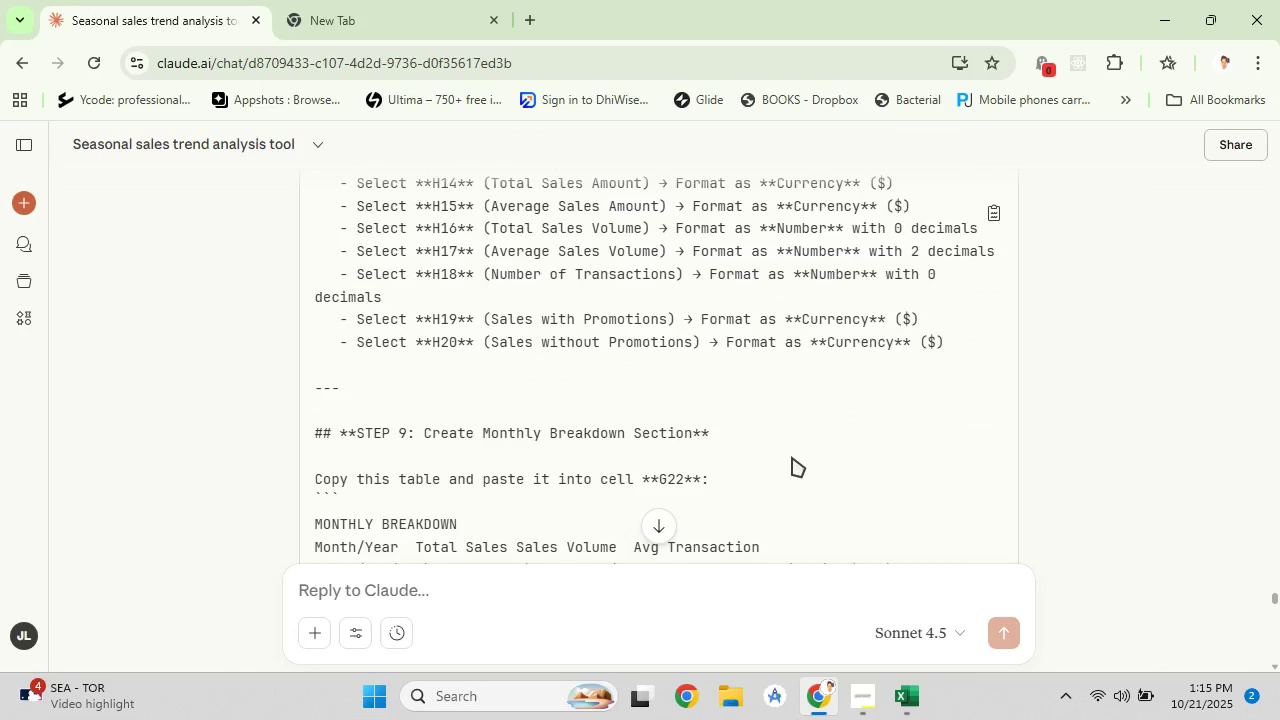 
scroll: coordinate [792, 457], scroll_direction: down, amount: 3.0
 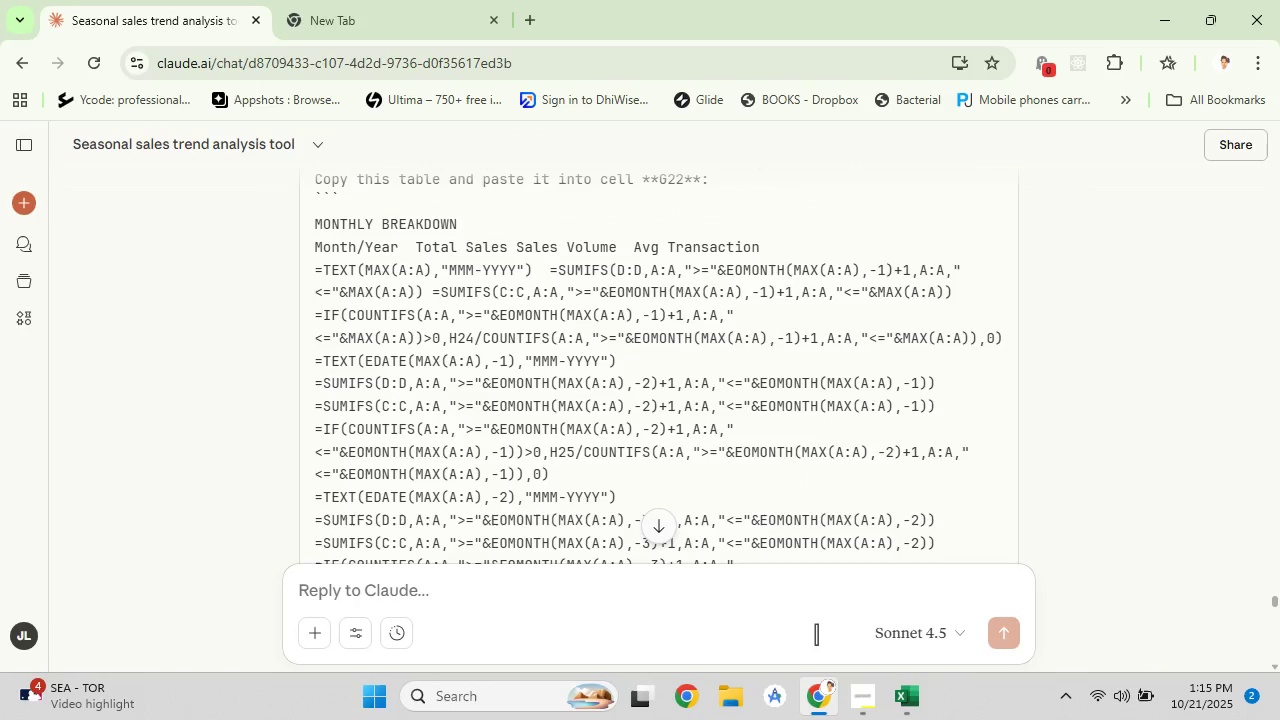 
wait(6.35)
 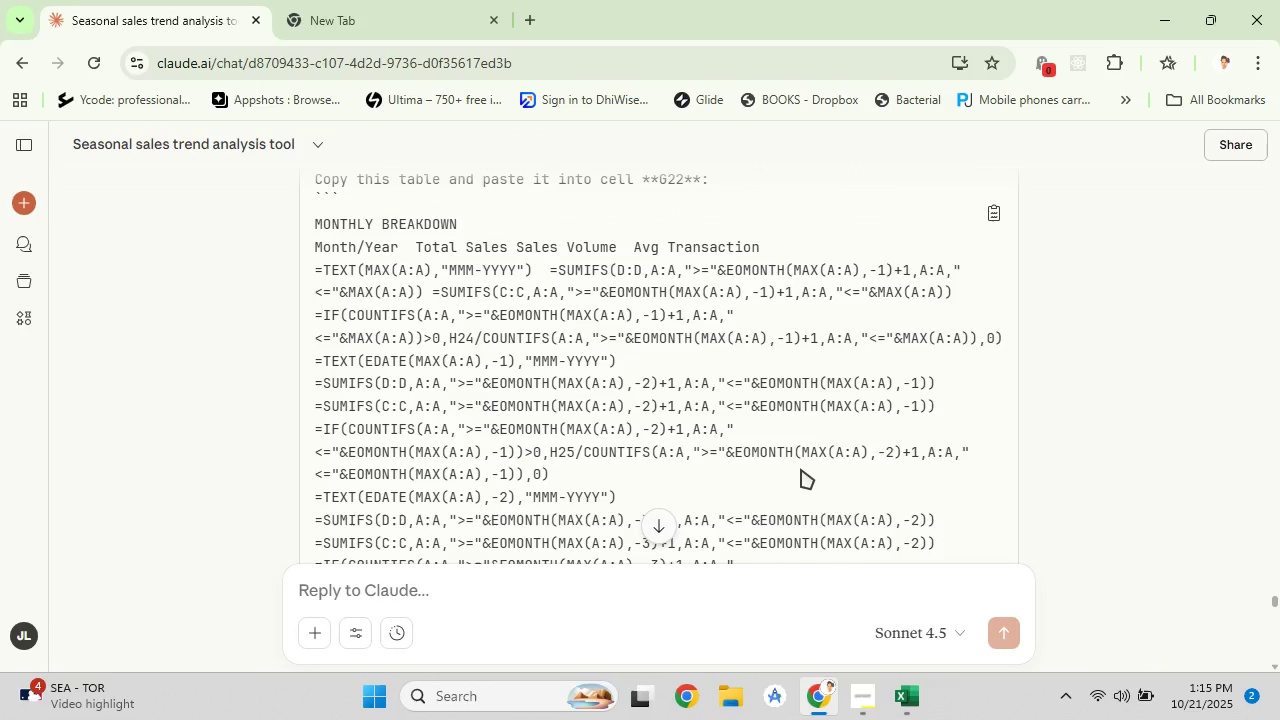 
left_click([830, 693])
 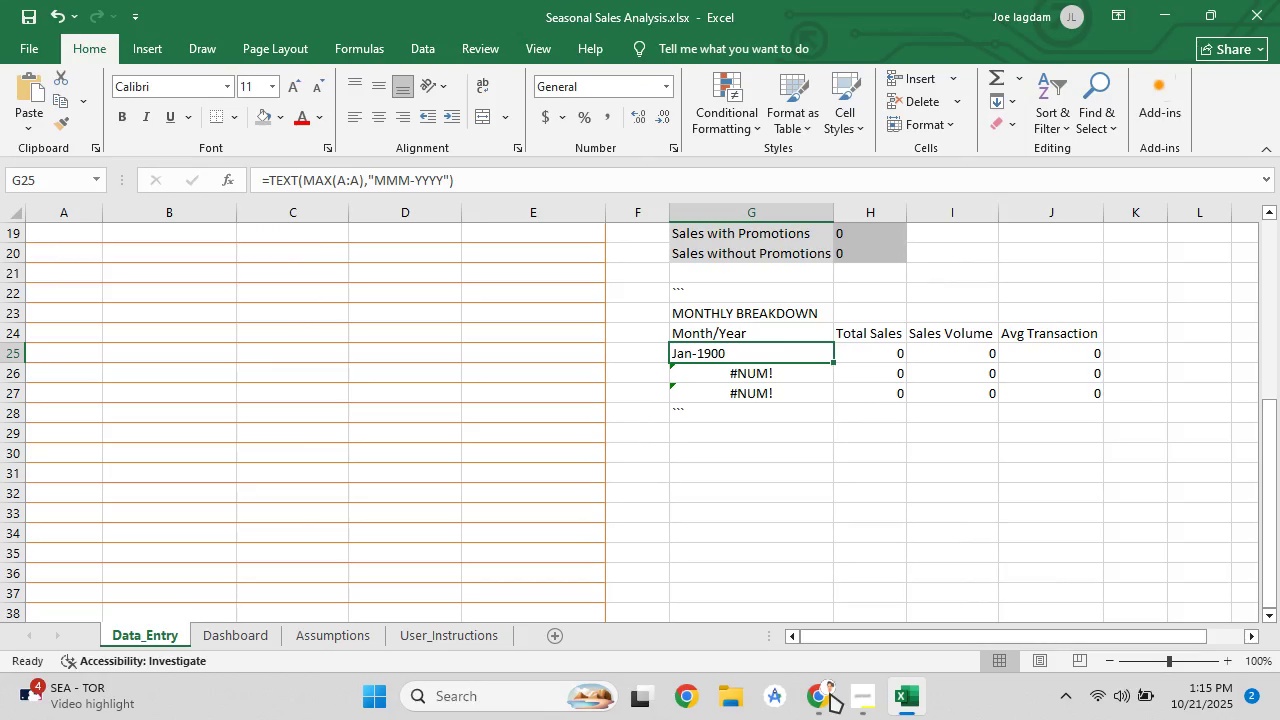 
left_click([830, 693])
 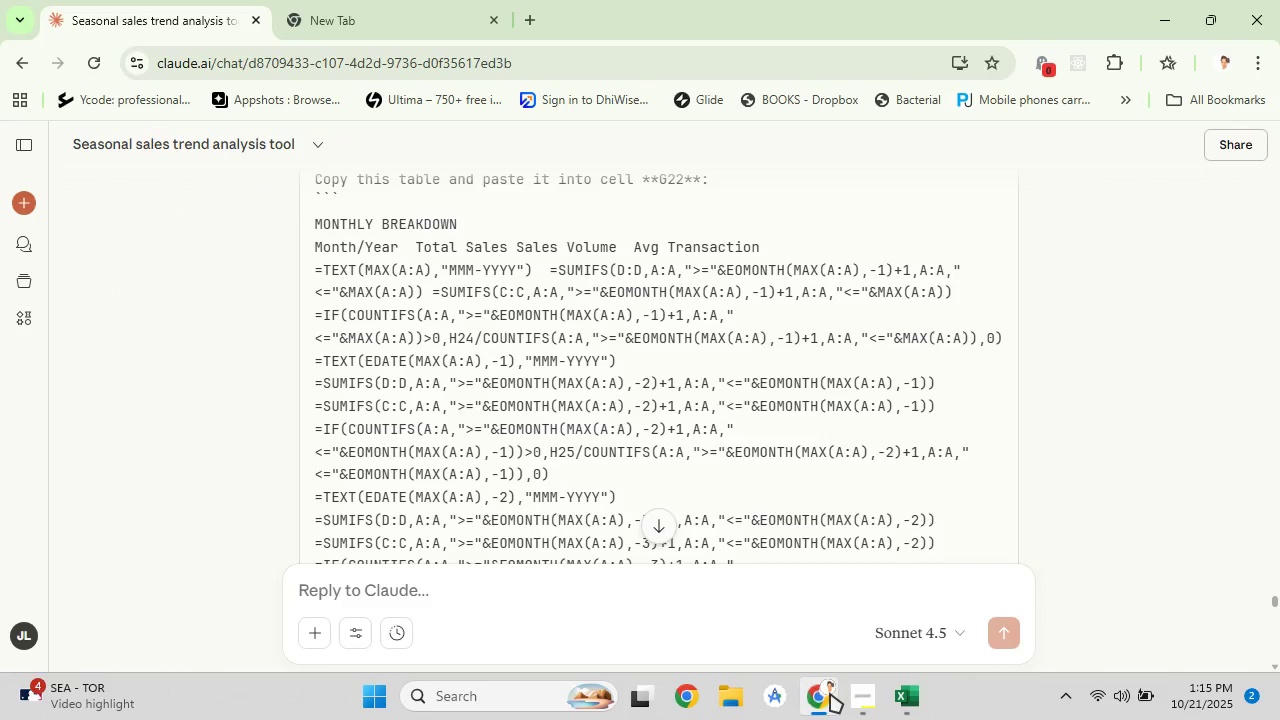 
left_click([830, 693])
 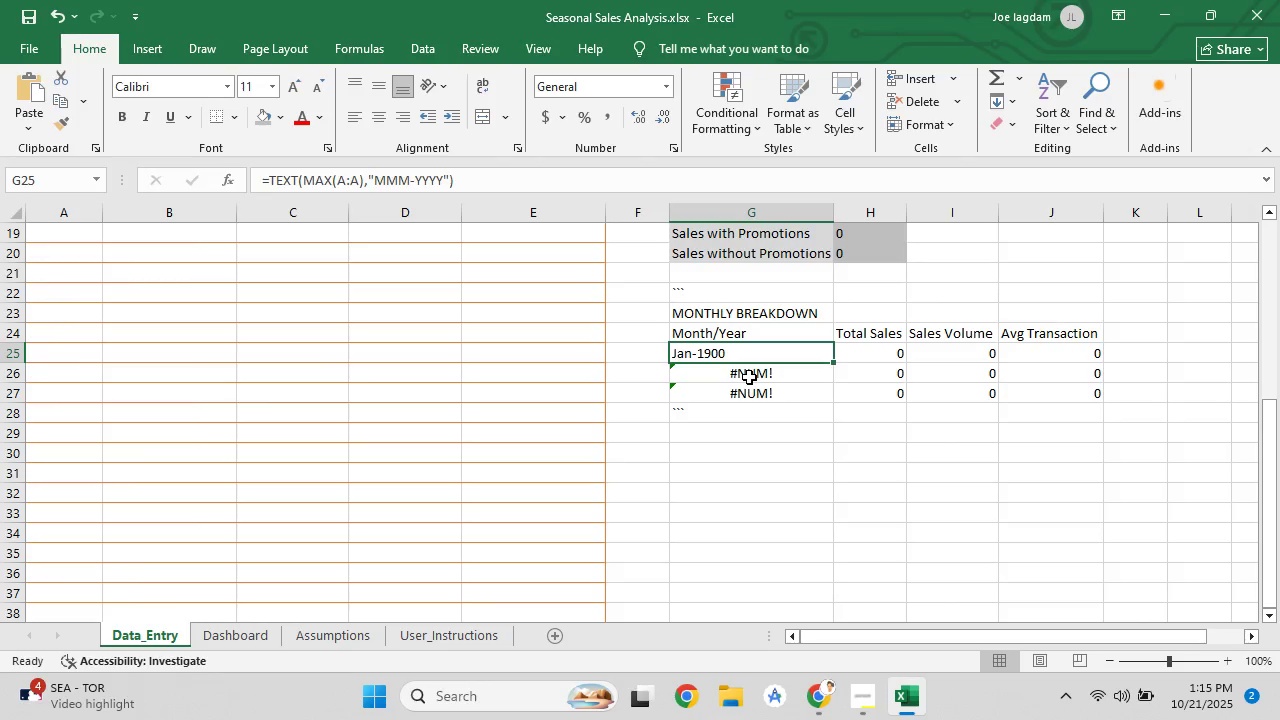 
left_click([749, 377])
 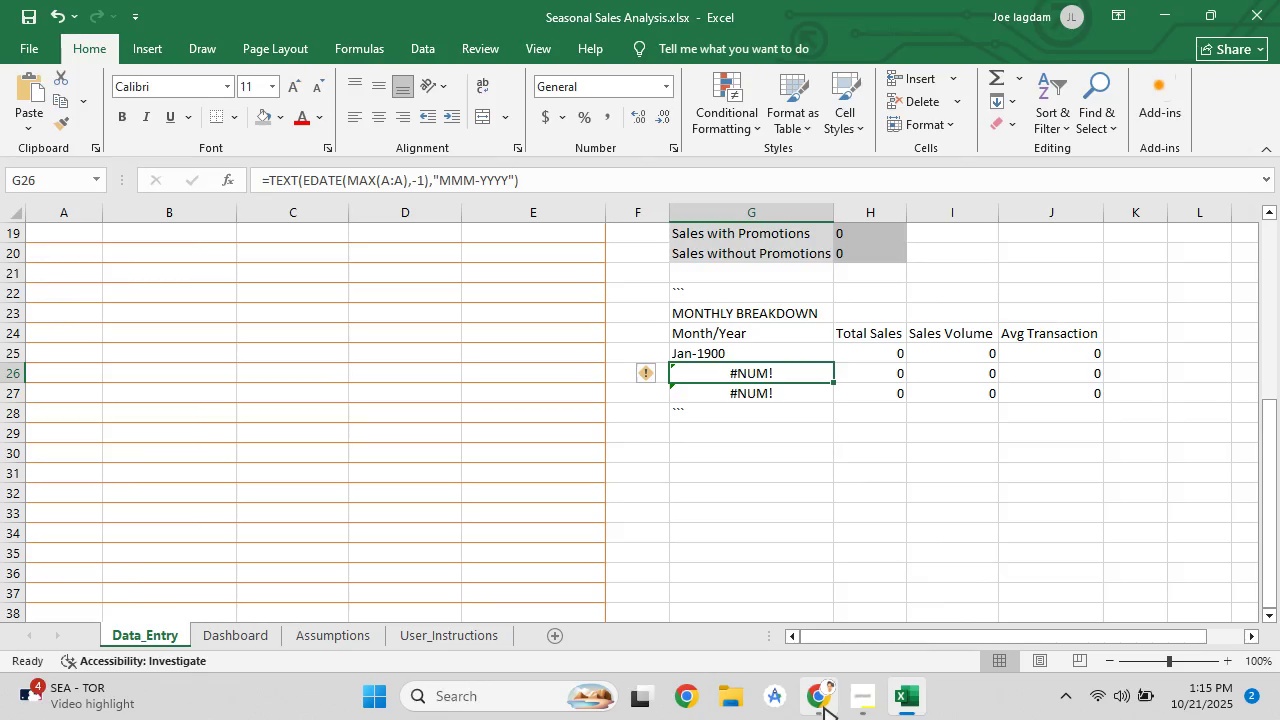 
left_click([824, 707])
 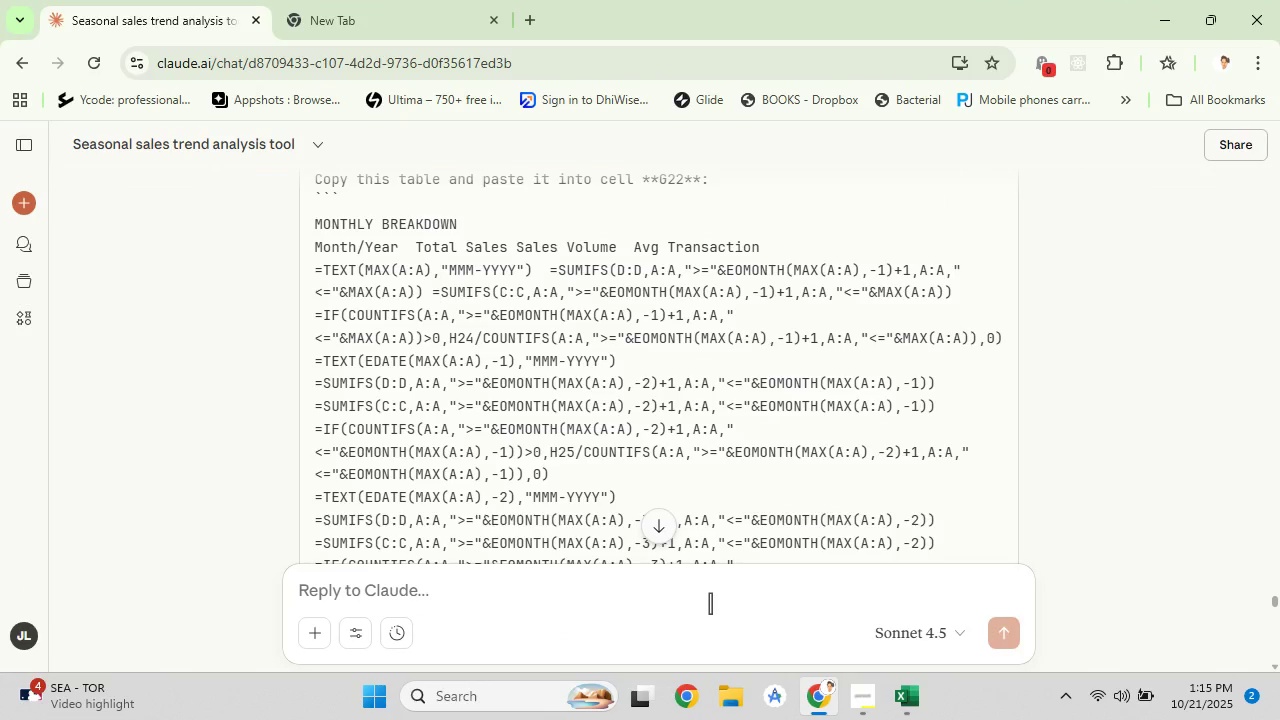 
wait(7.0)
 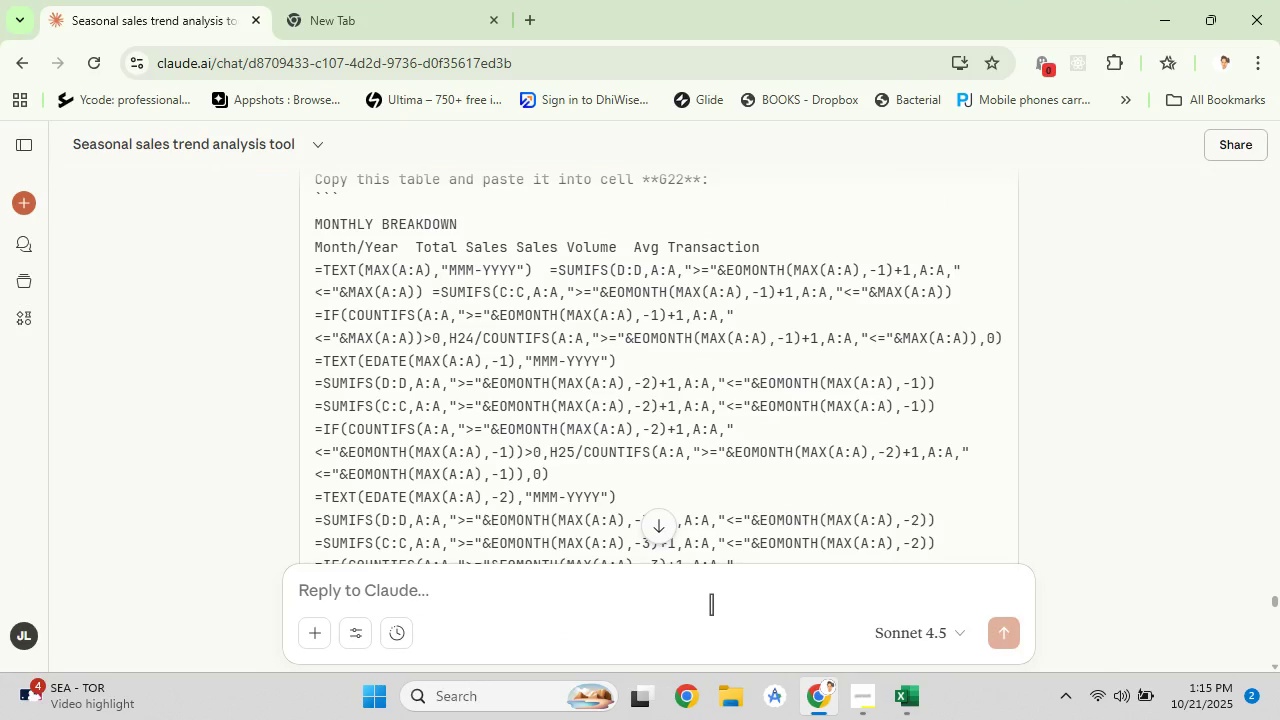 
left_click([914, 714])
 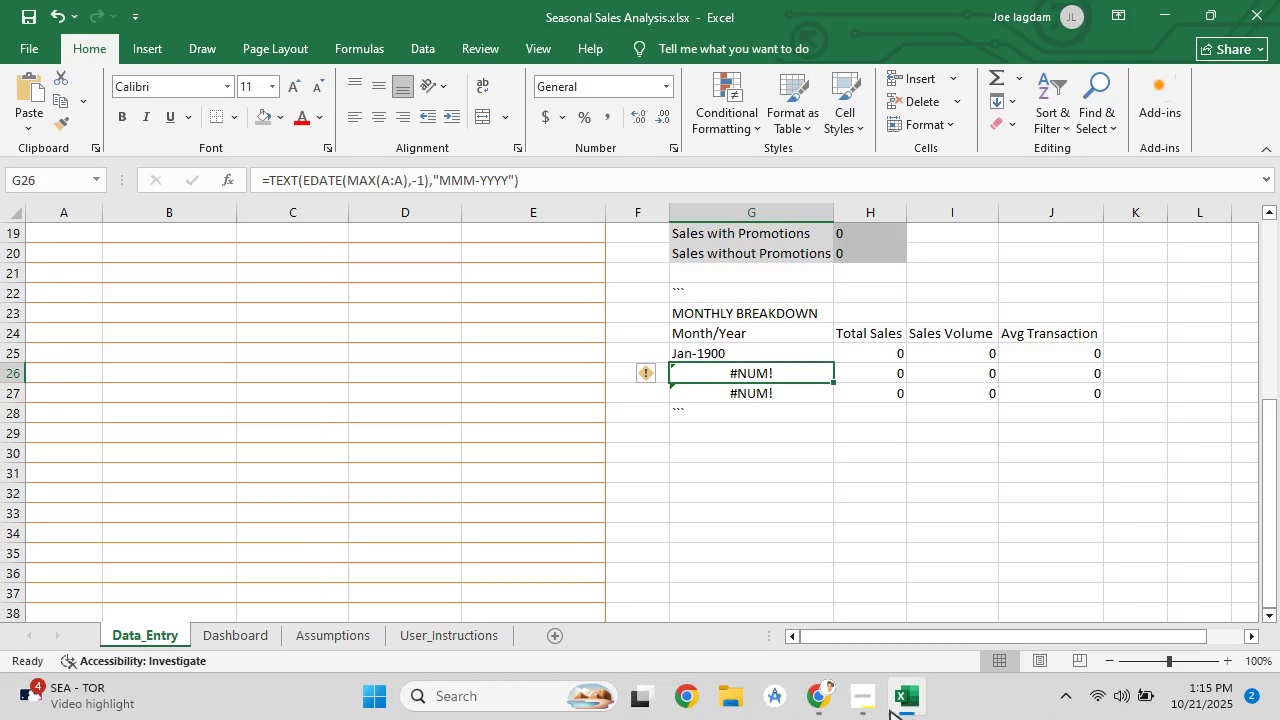 
left_click([816, 699])
 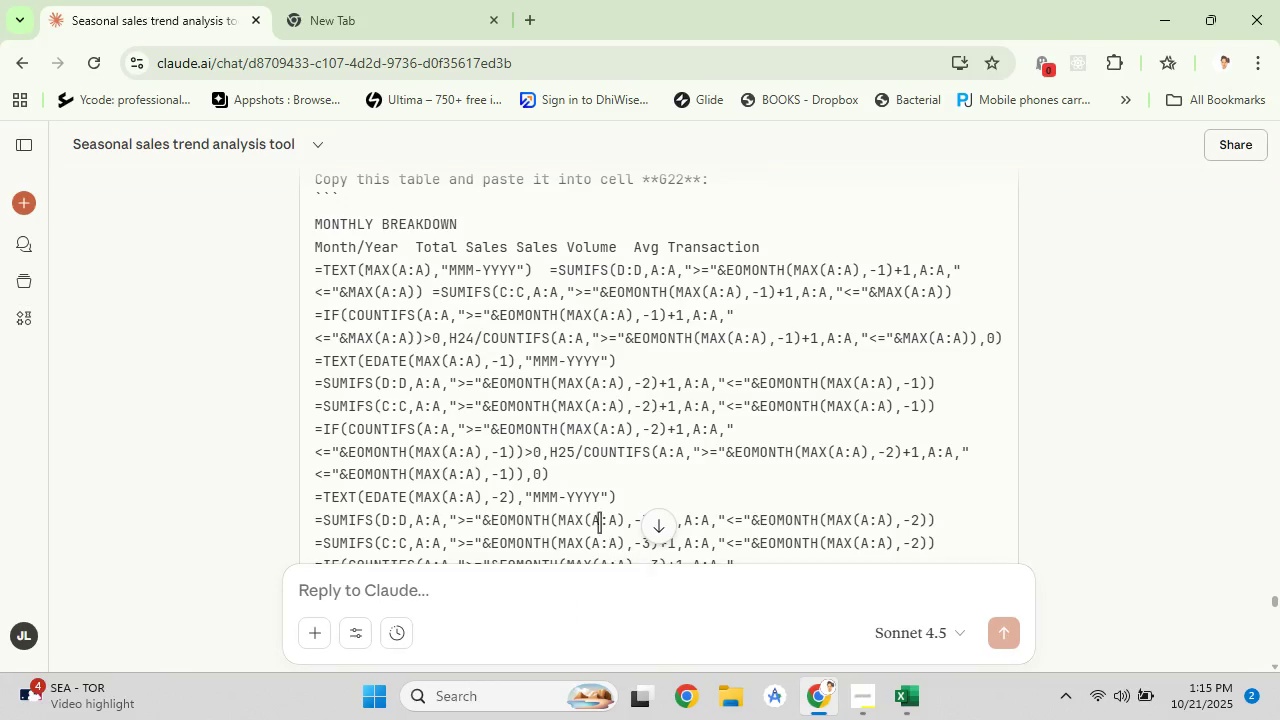 
scroll: coordinate [560, 468], scroll_direction: down, amount: 3.0
 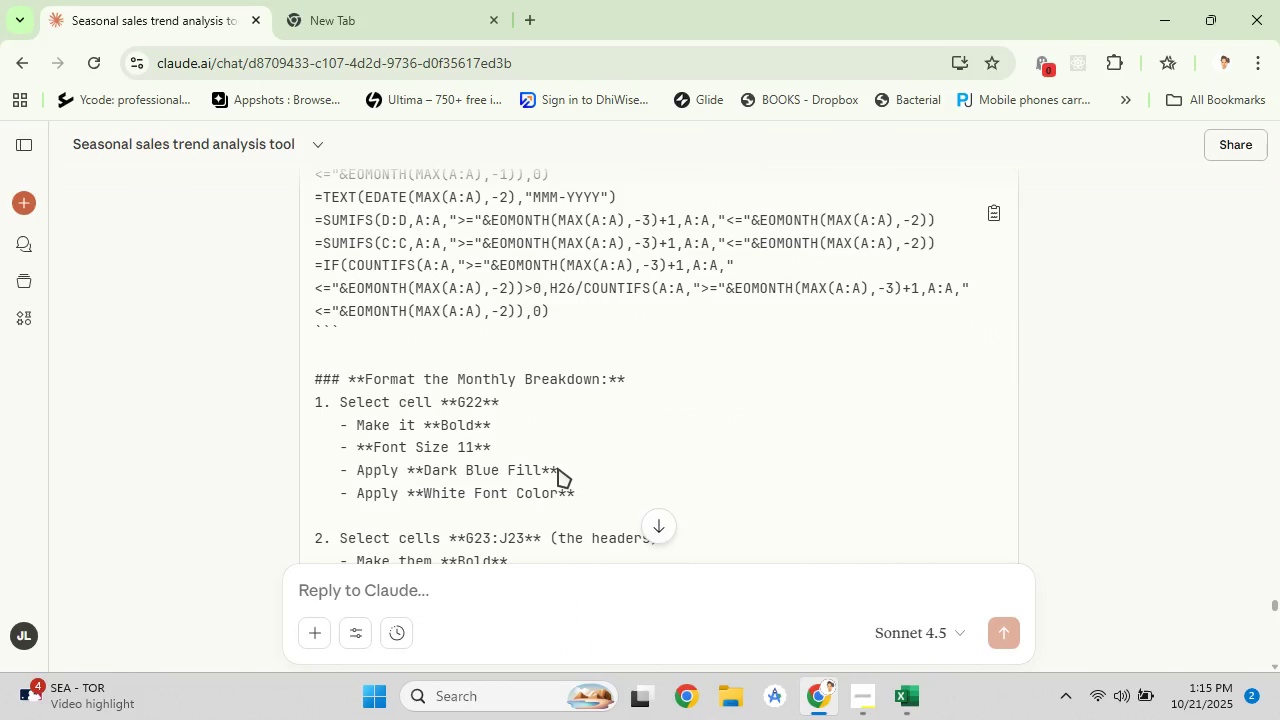 
scroll: coordinate [558, 468], scroll_direction: up, amount: 3.0
 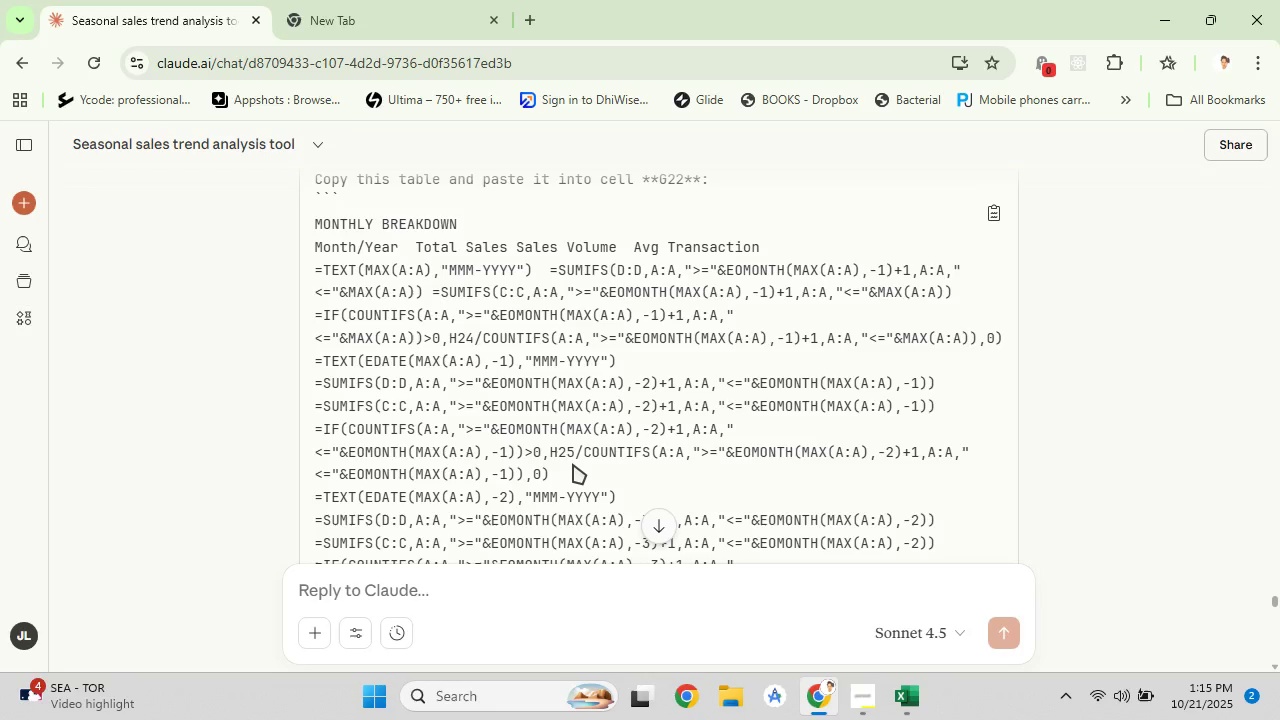 
wait(12.16)
 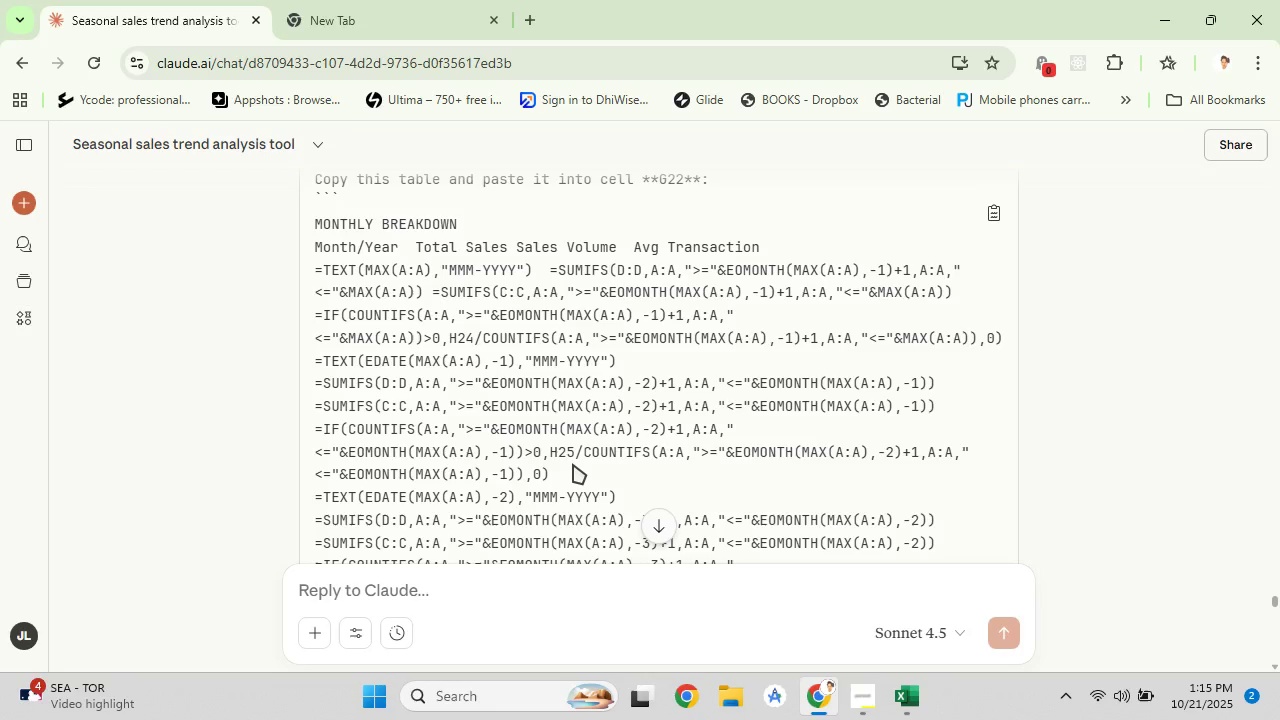 
left_click([713, 361])
 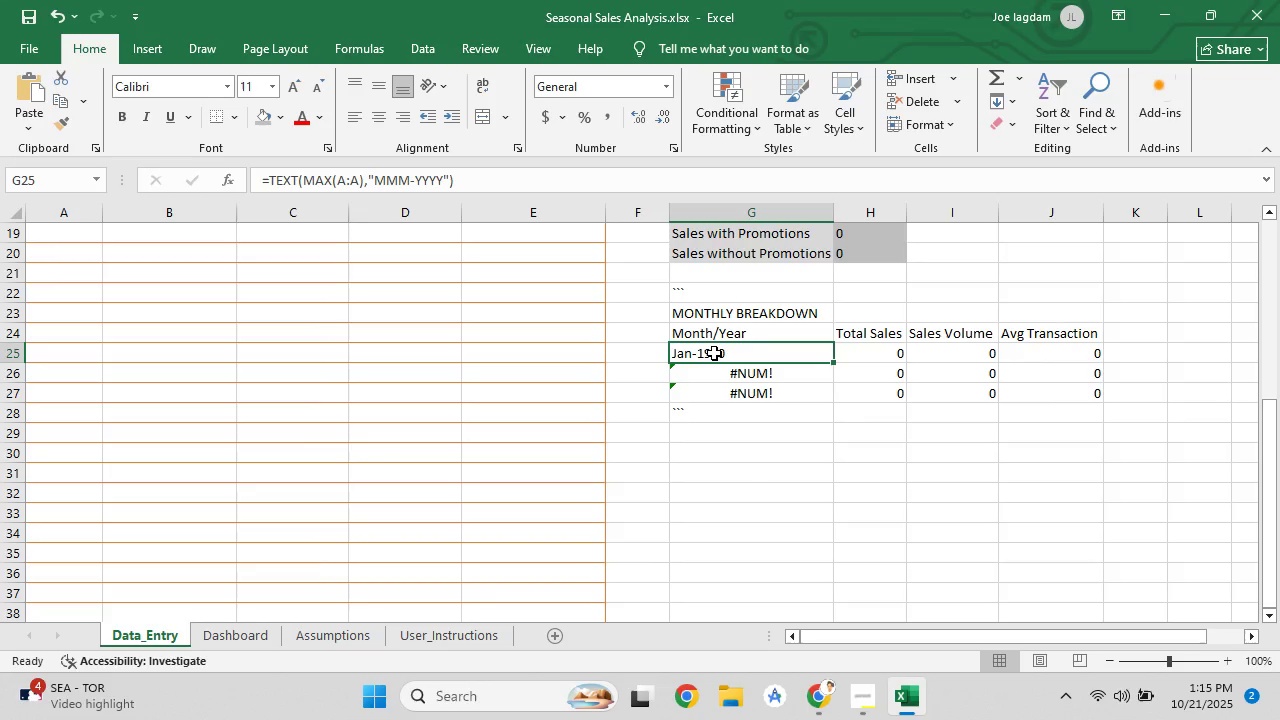 
left_click([714, 353])
 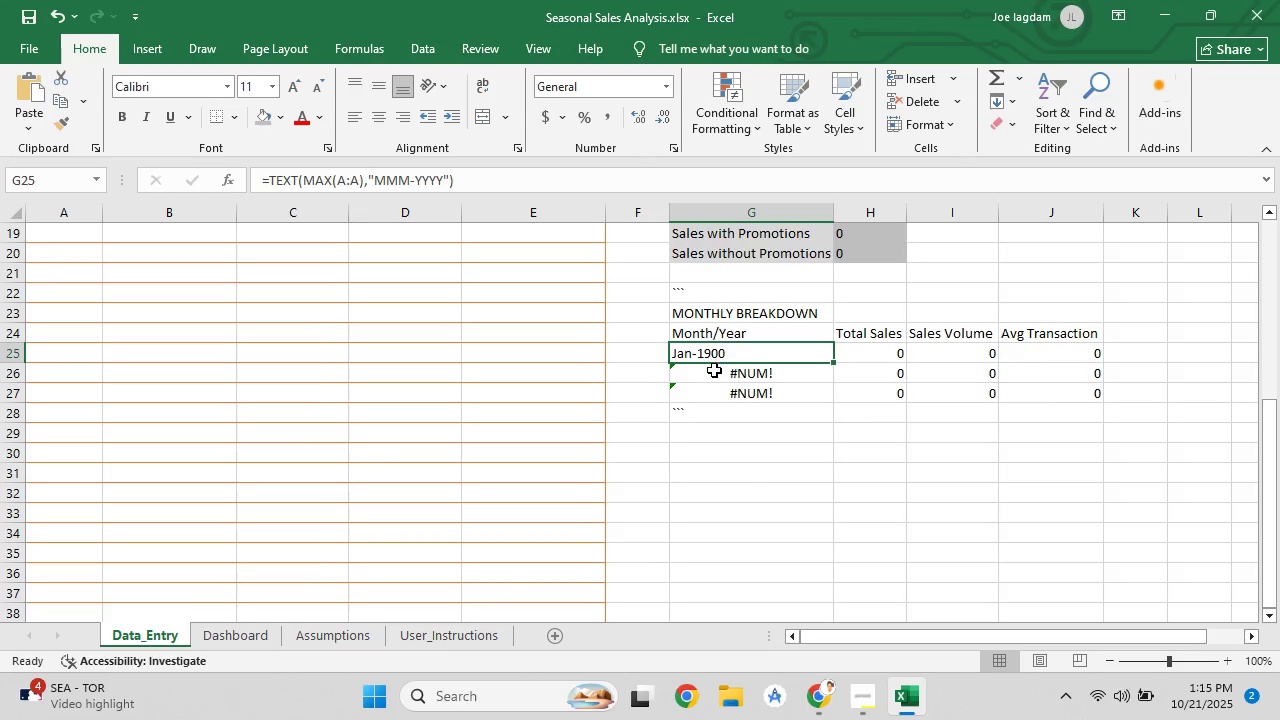 
left_click([714, 370])
 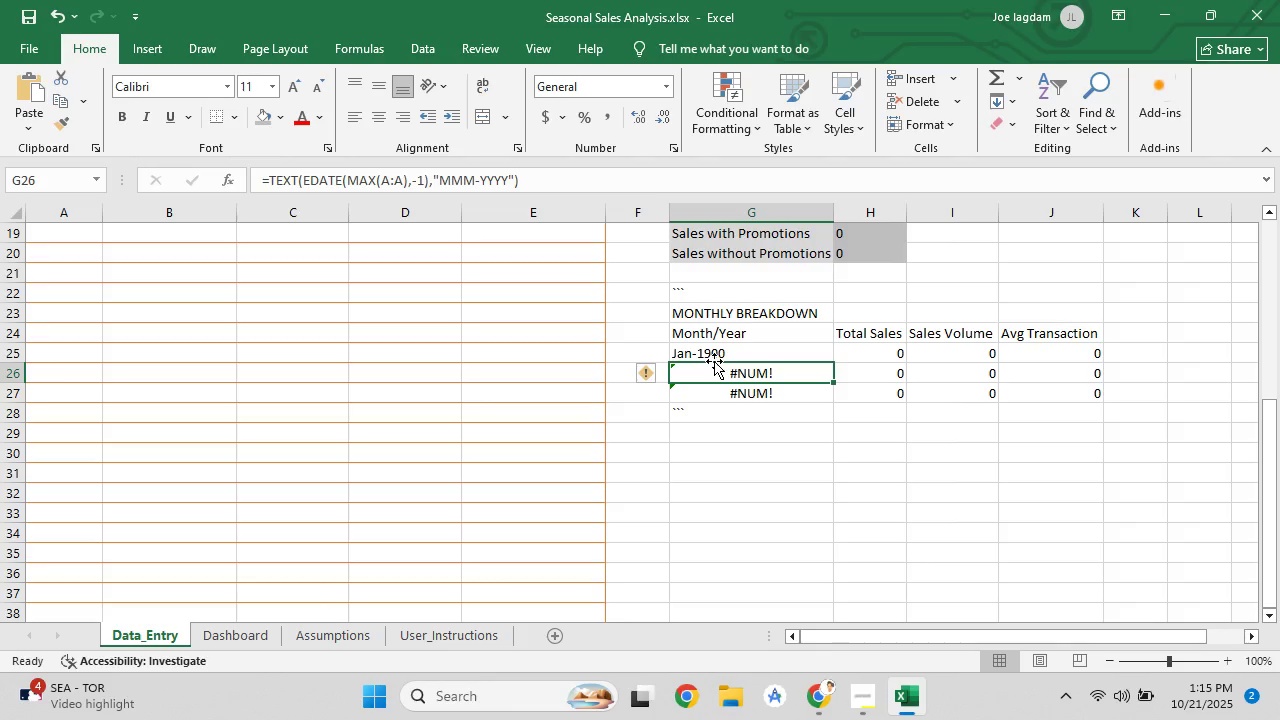 
left_click([714, 361])
 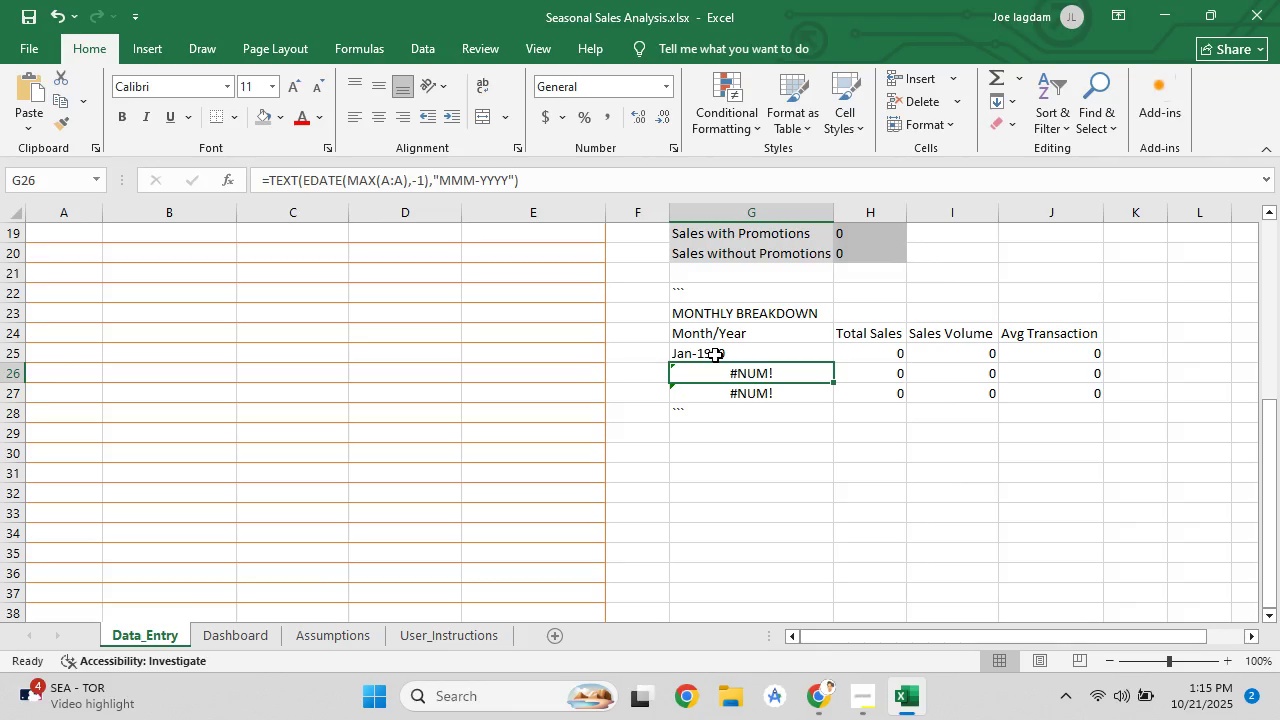 
left_click([715, 355])
 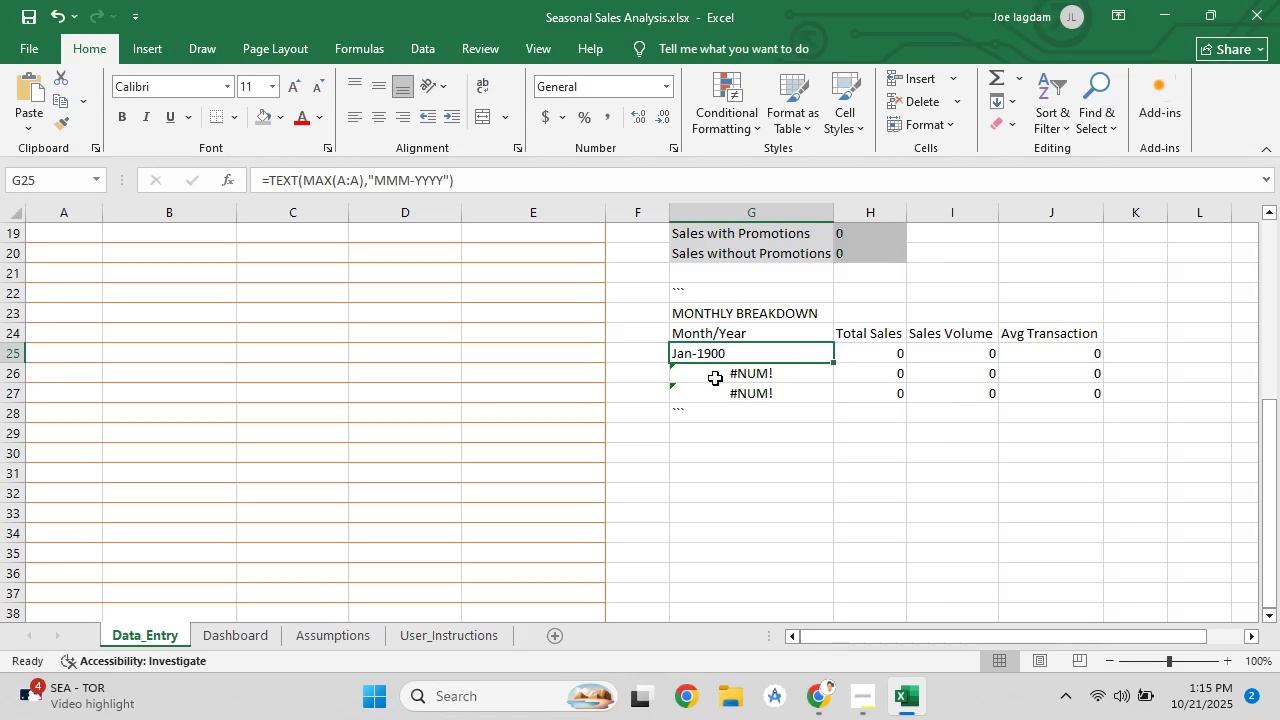 
left_click([715, 378])
 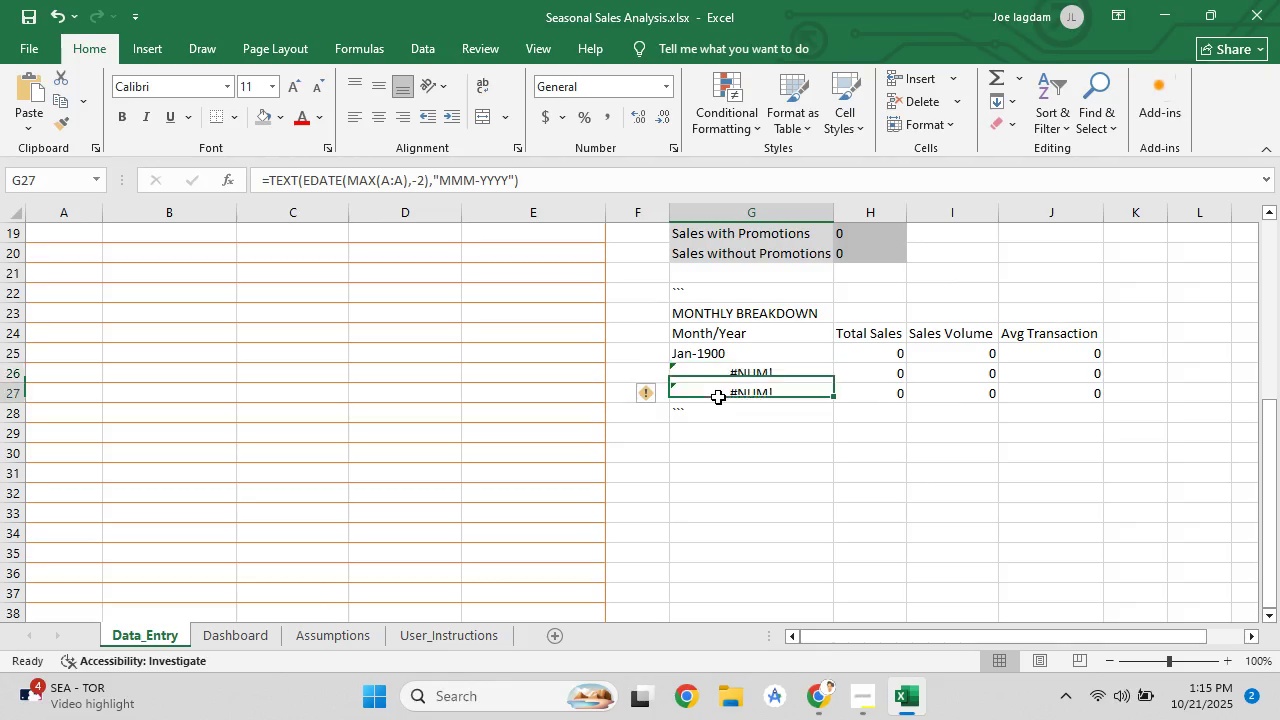 
left_click([718, 397])
 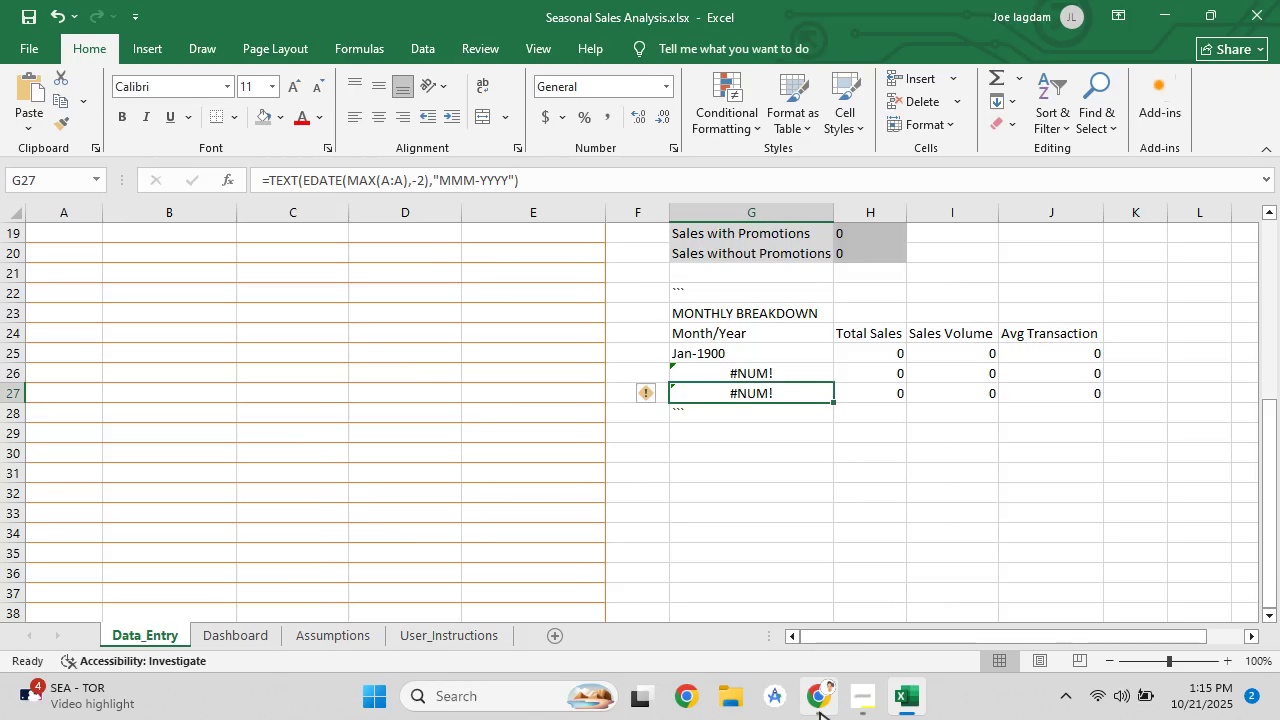 
left_click([820, 712])
 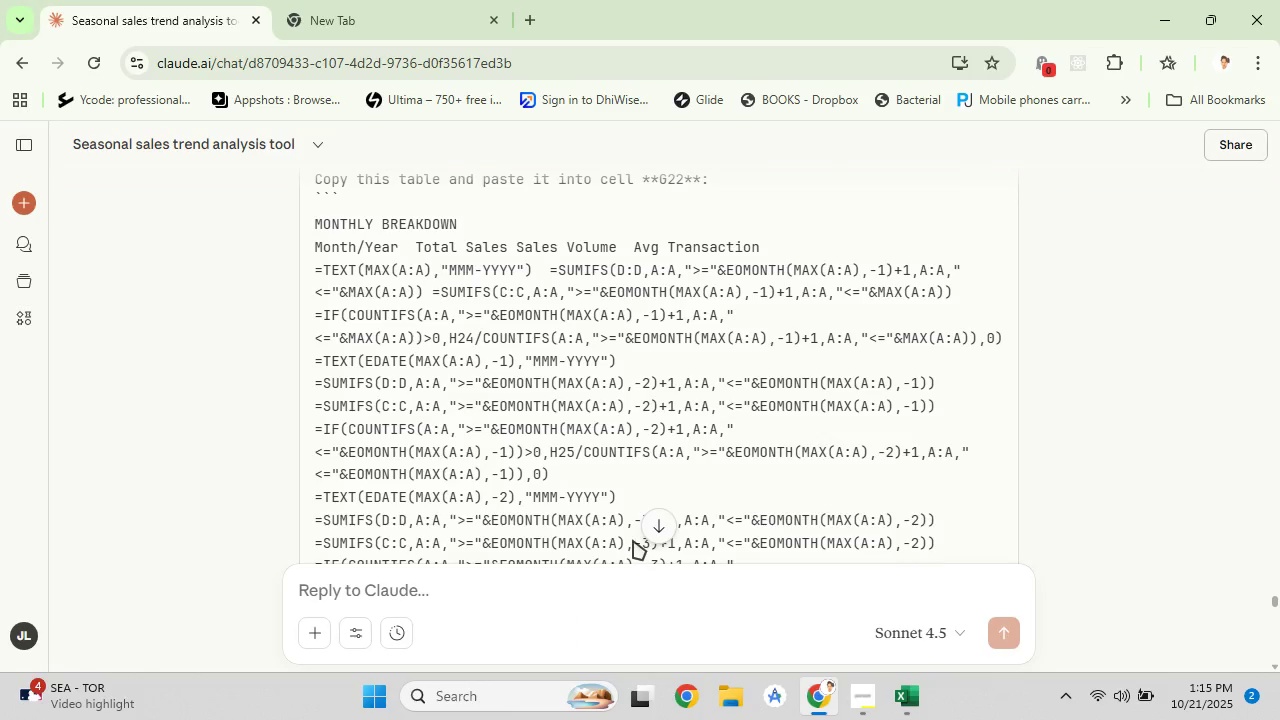 
scroll: coordinate [620, 527], scroll_direction: down, amount: 2.0
 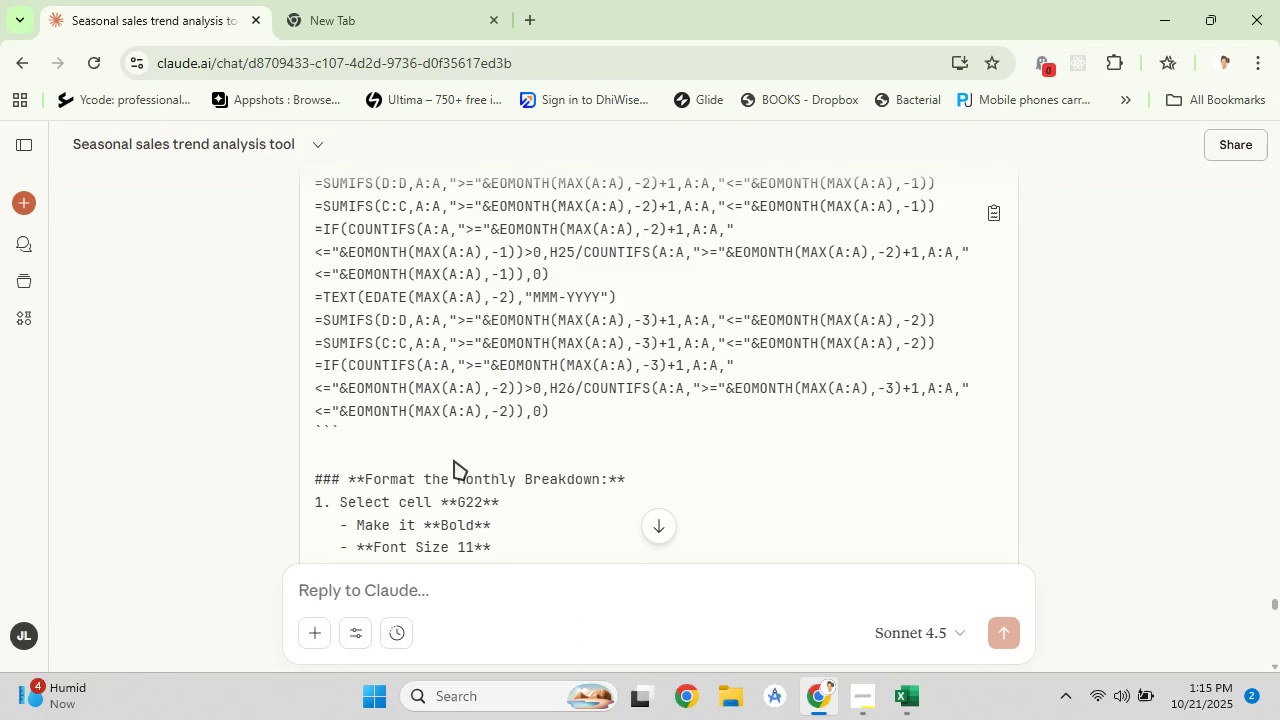 
scroll: coordinate [443, 456], scroll_direction: up, amount: 1.0
 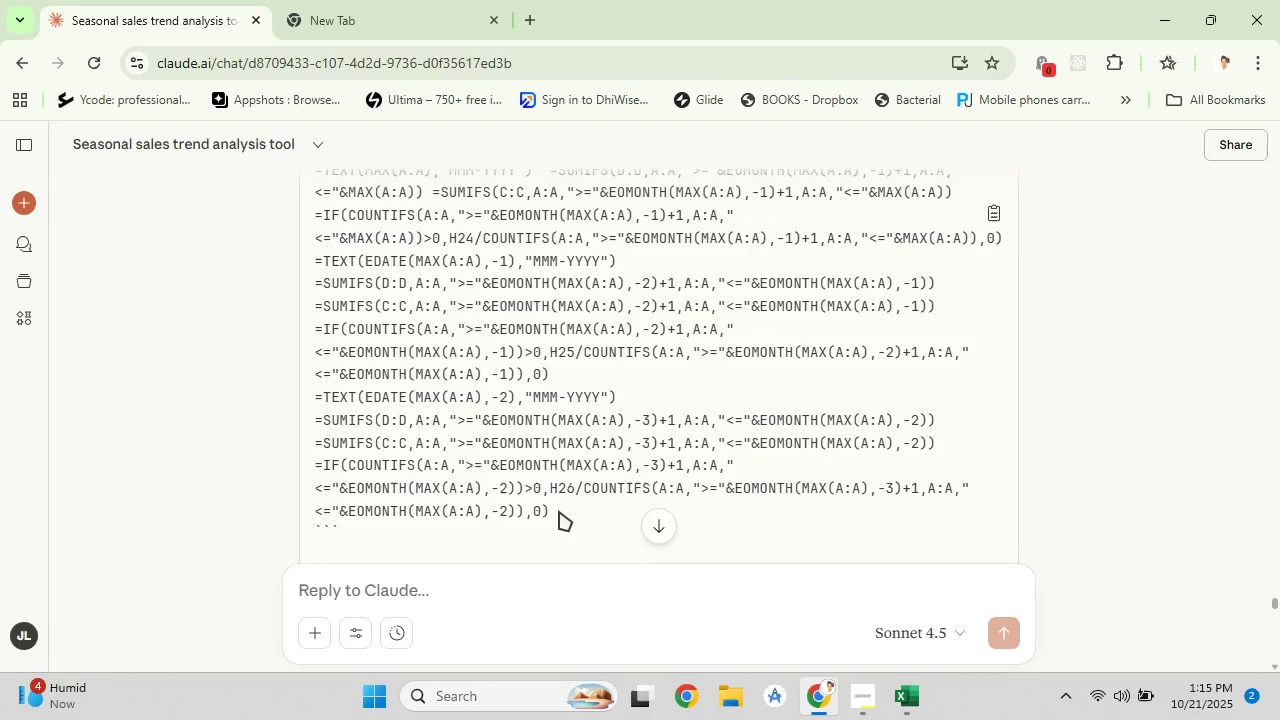 
left_click_drag(start_coordinate=[559, 511], to_coordinate=[437, 456])
 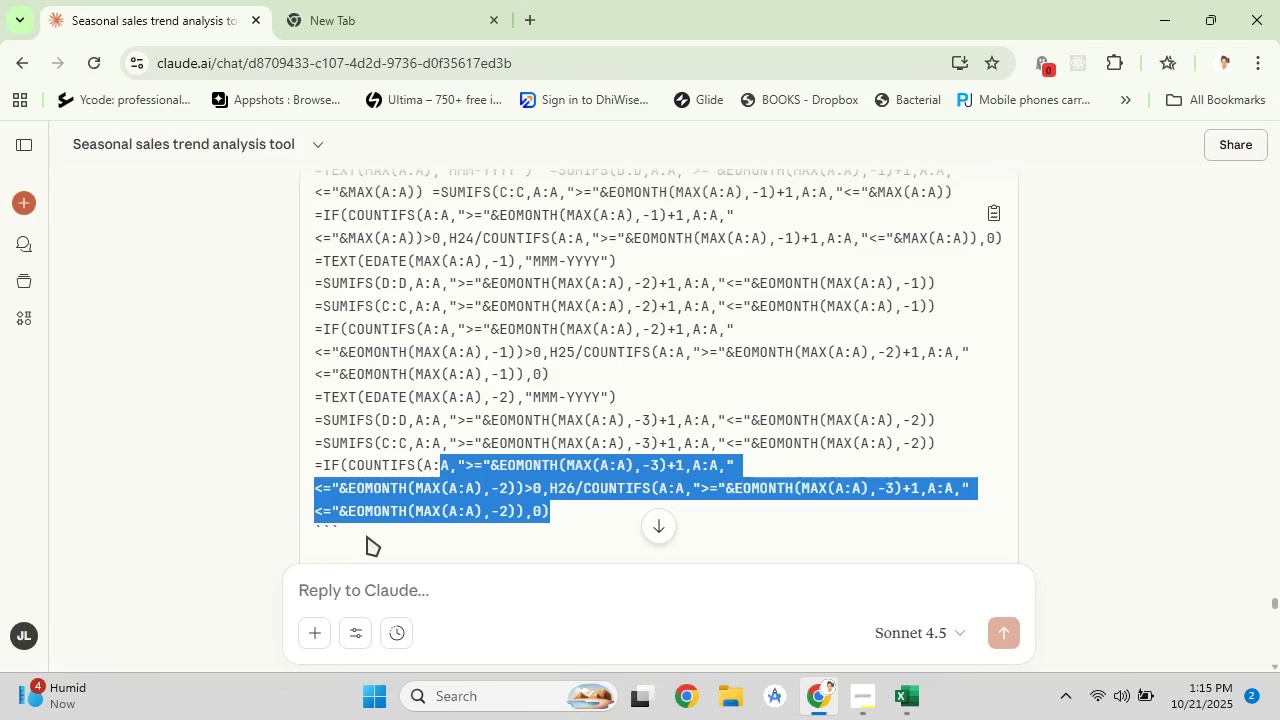 
left_click_drag(start_coordinate=[363, 530], to_coordinate=[298, 214])
 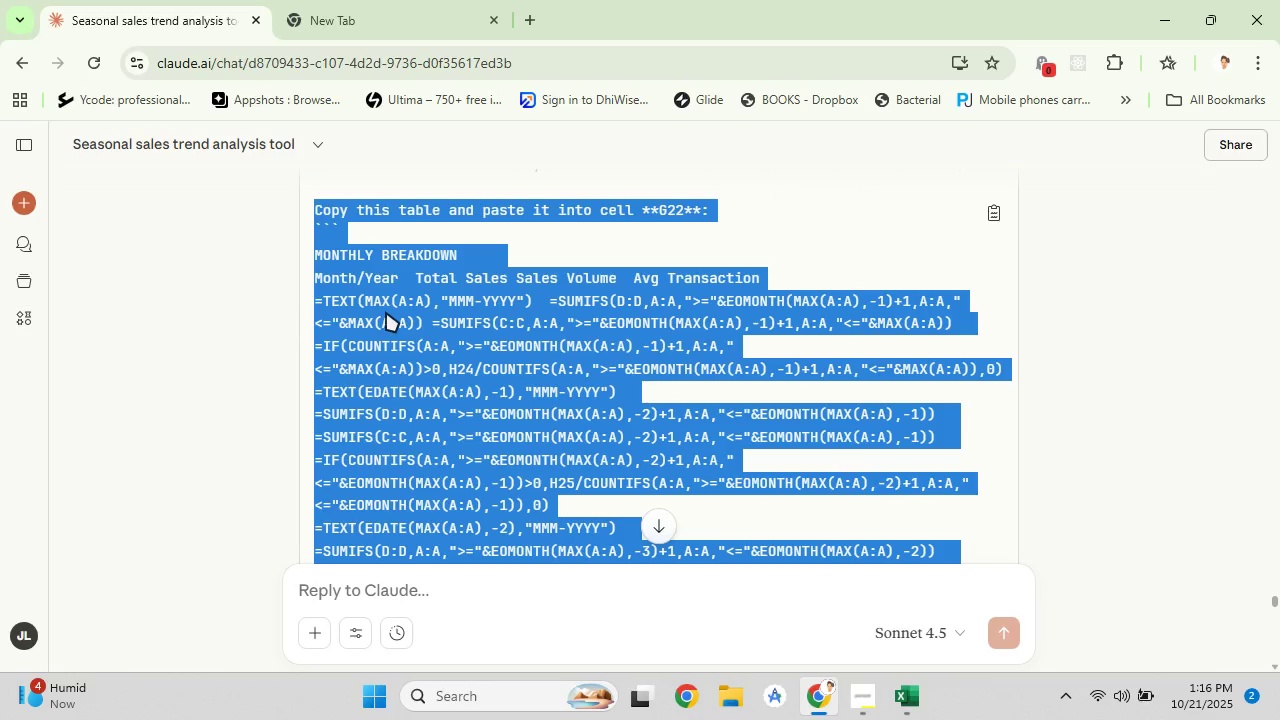 
right_click([386, 312])
 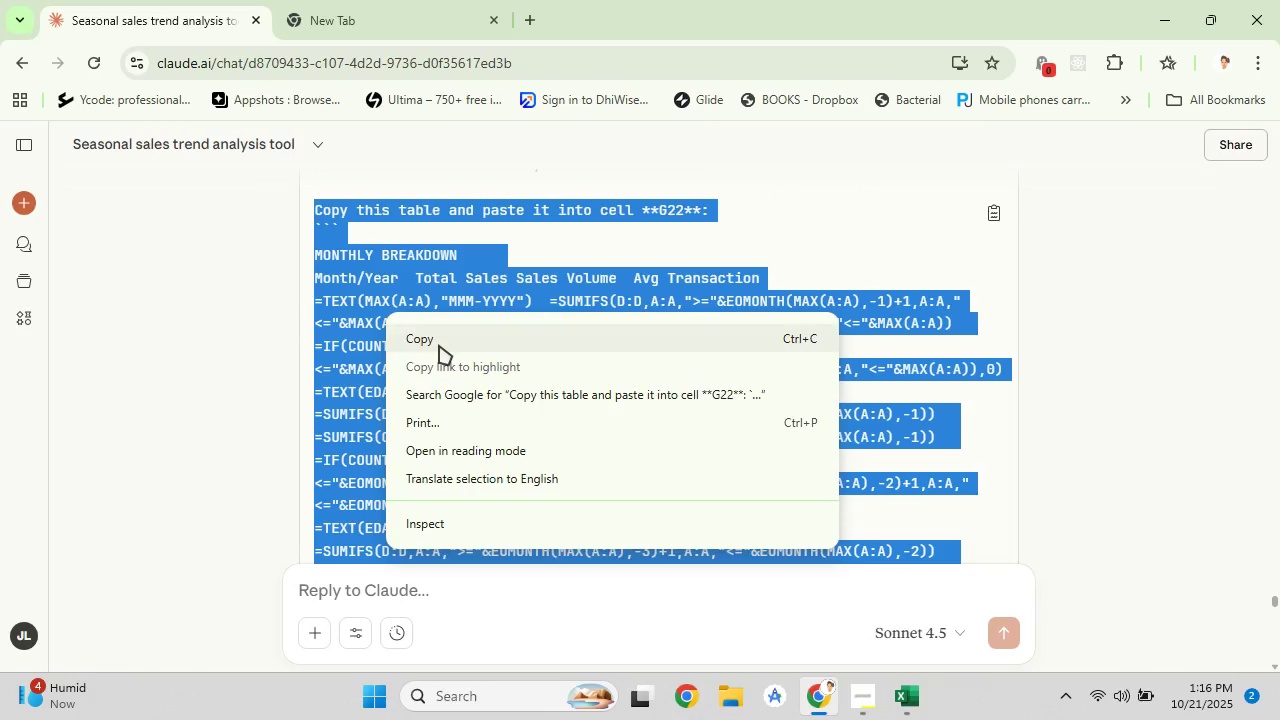 
left_click([439, 345])
 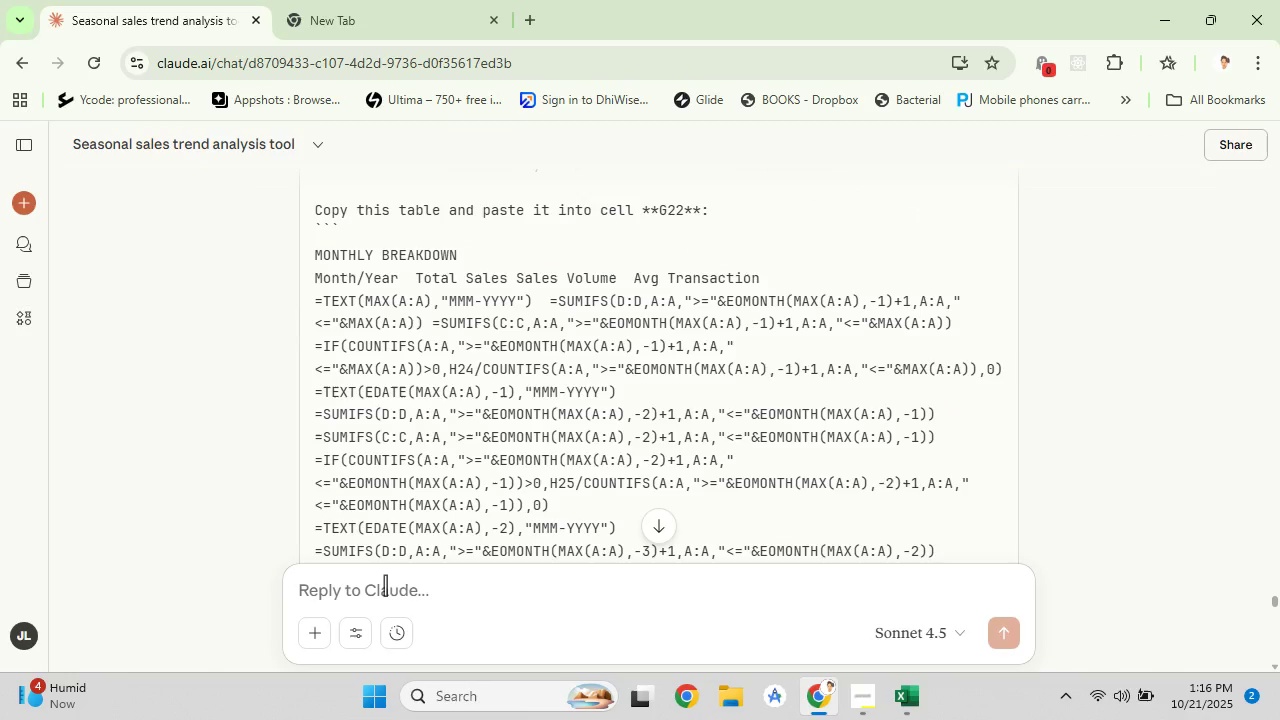 
key(Control+V)
 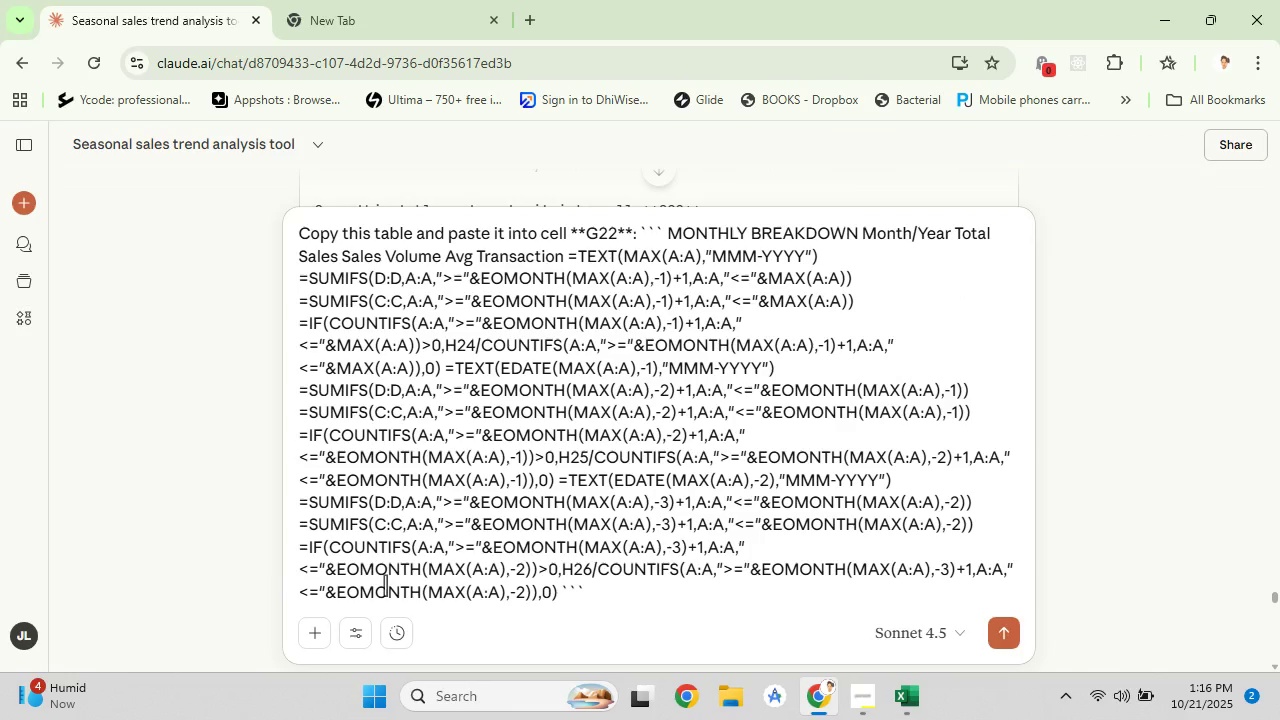 
type( //make this as a)
 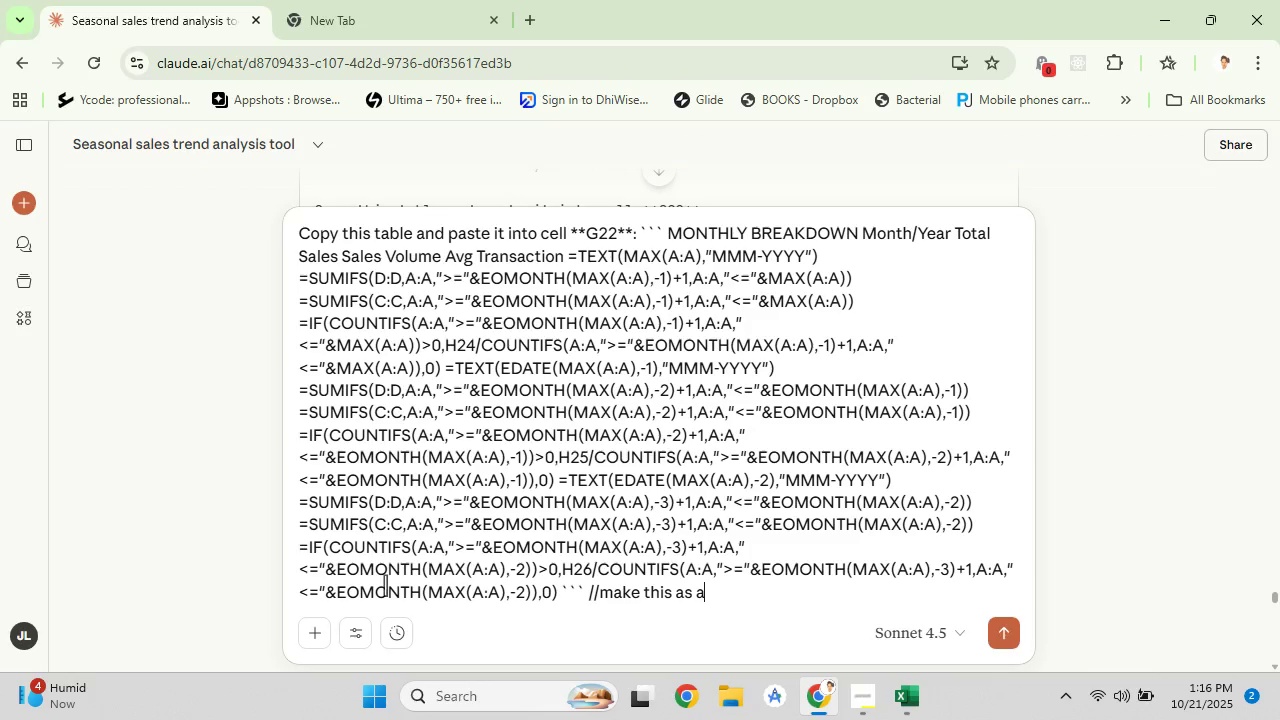 
hold_key(key=Backspace, duration=0.65)
 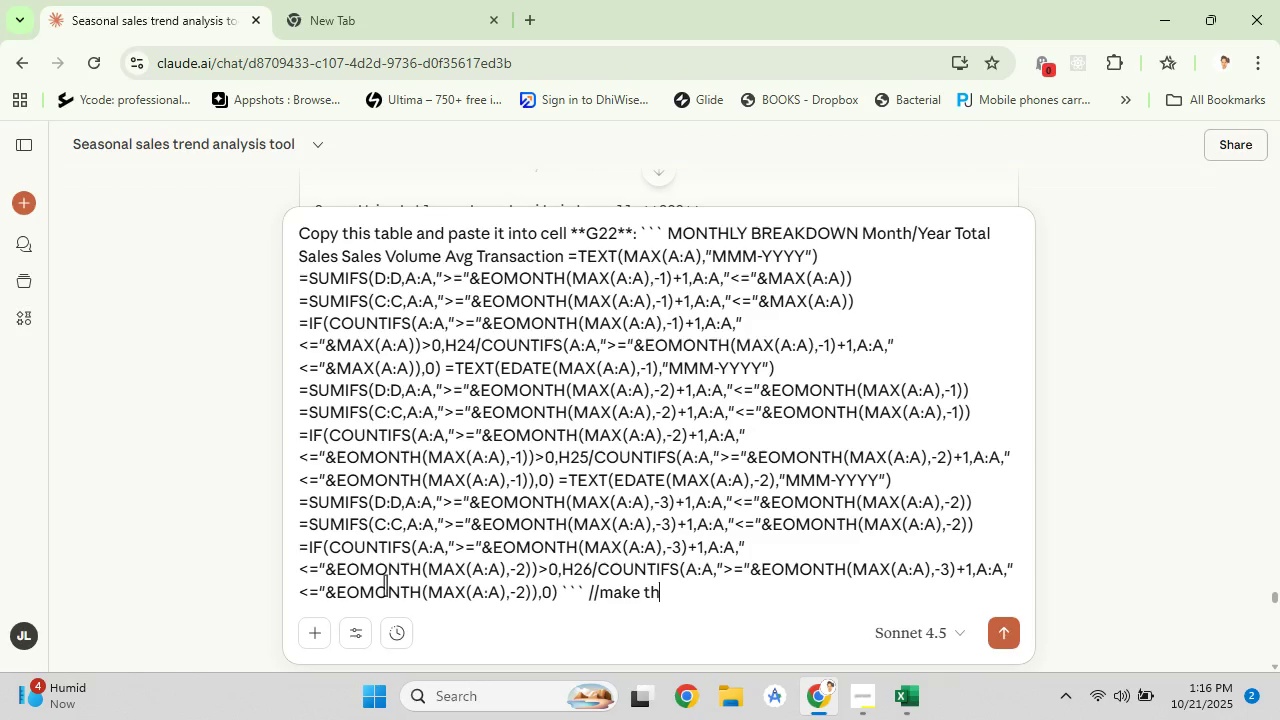 
key(Control+A)
 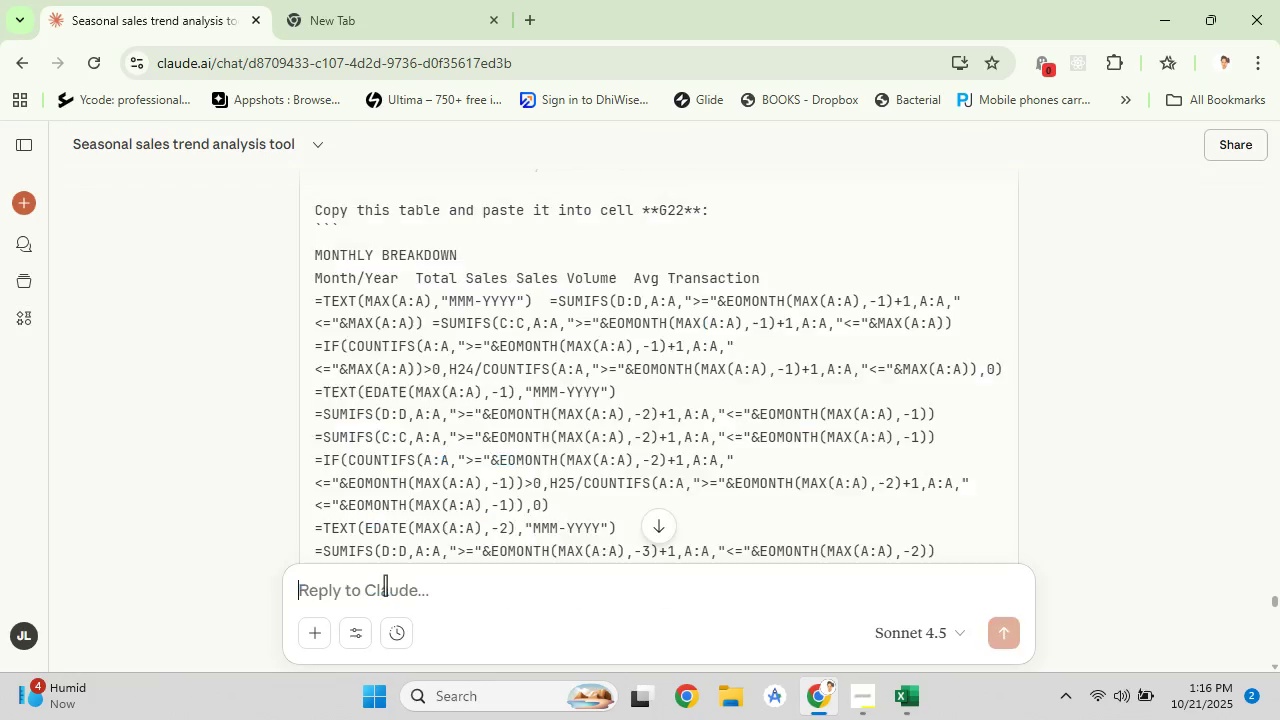 
key(Backspace)
 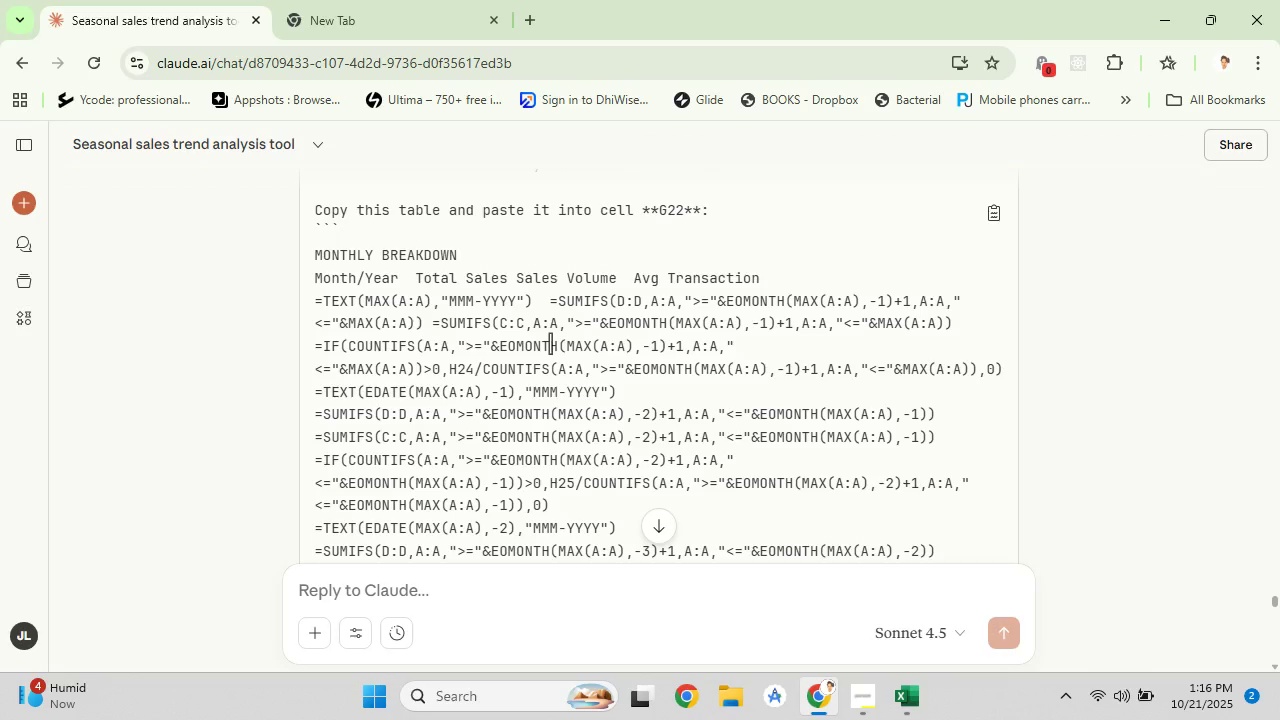 
wait(5.88)
 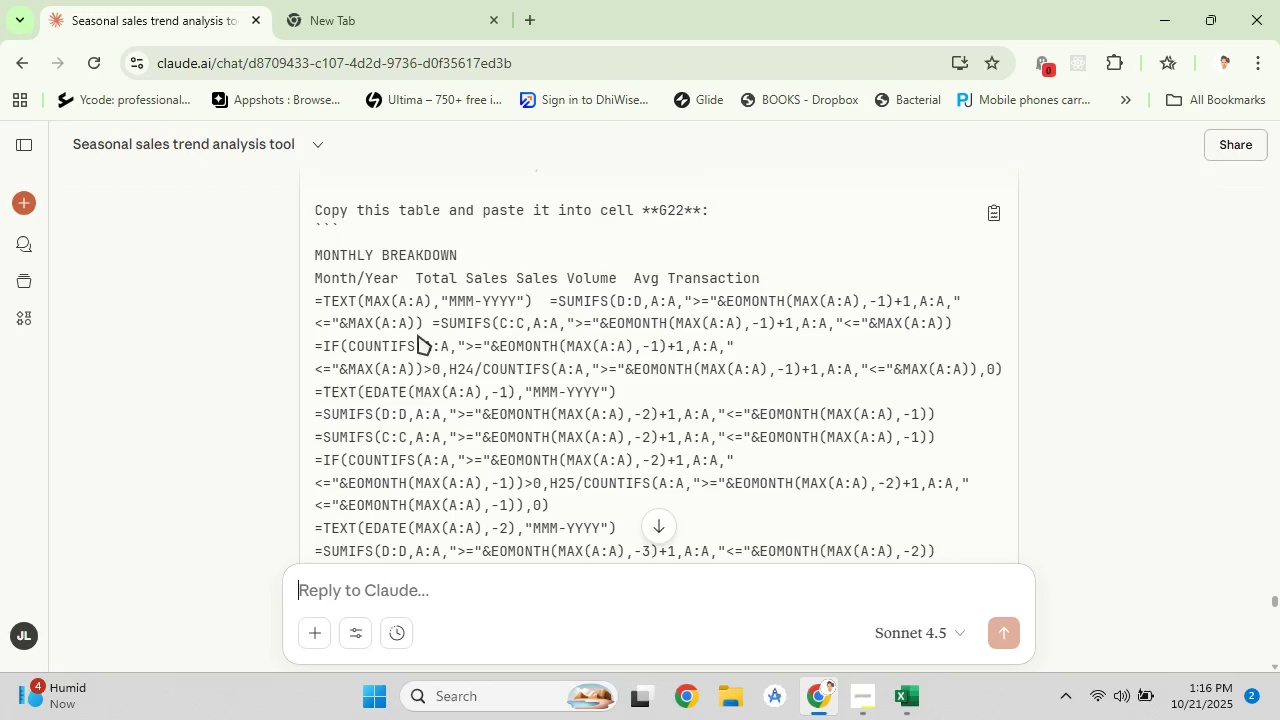 
scroll: coordinate [557, 342], scroll_direction: down, amount: 10.0
 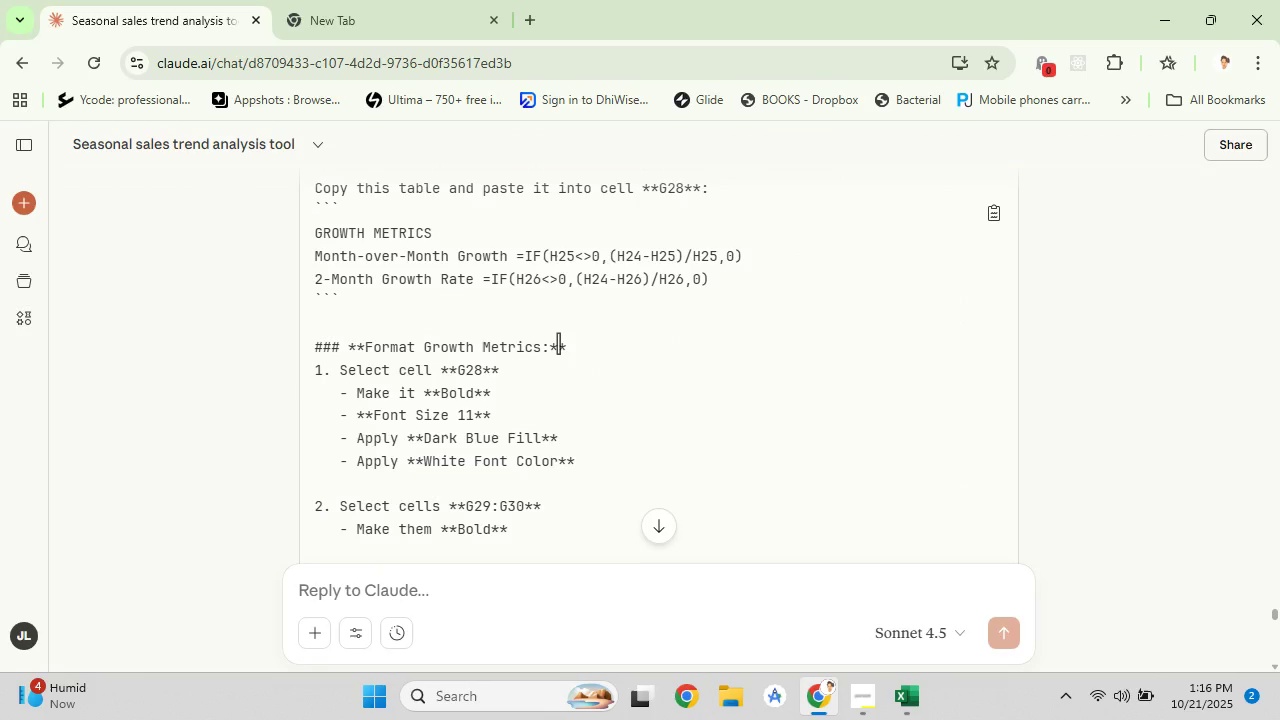 
scroll: coordinate [558, 343], scroll_direction: up, amount: 1.0
 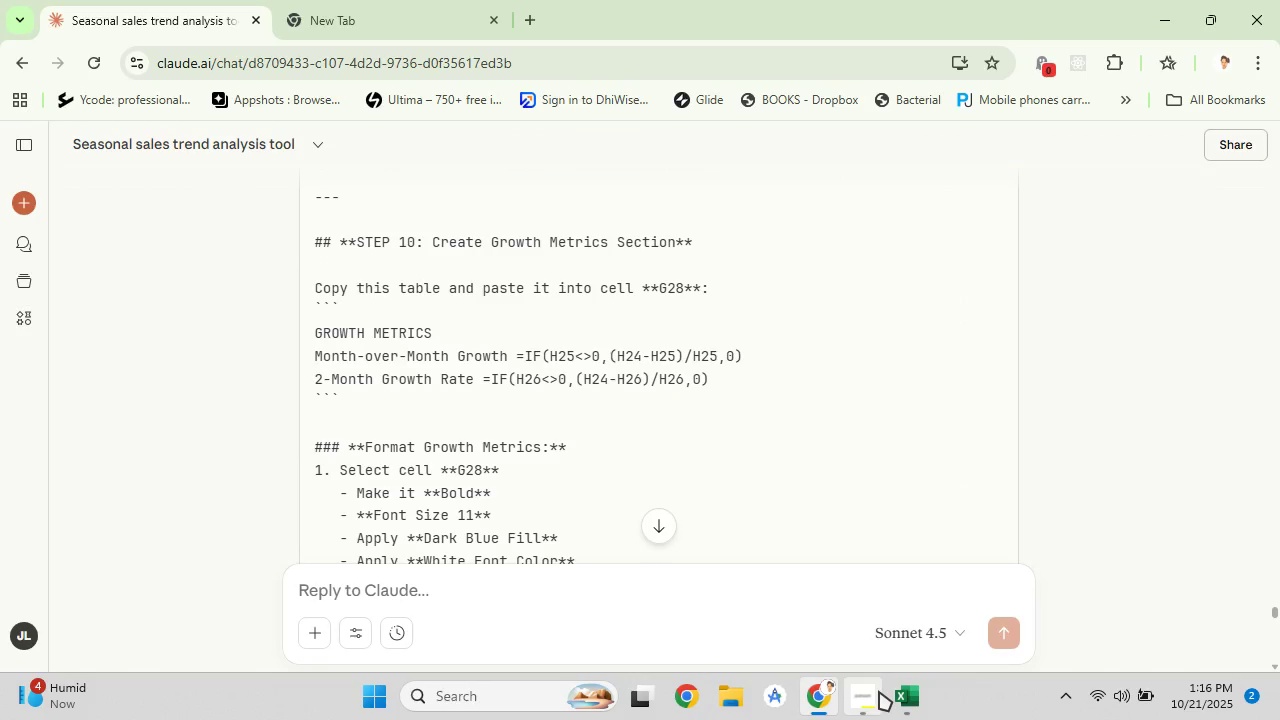 
left_click([879, 691])